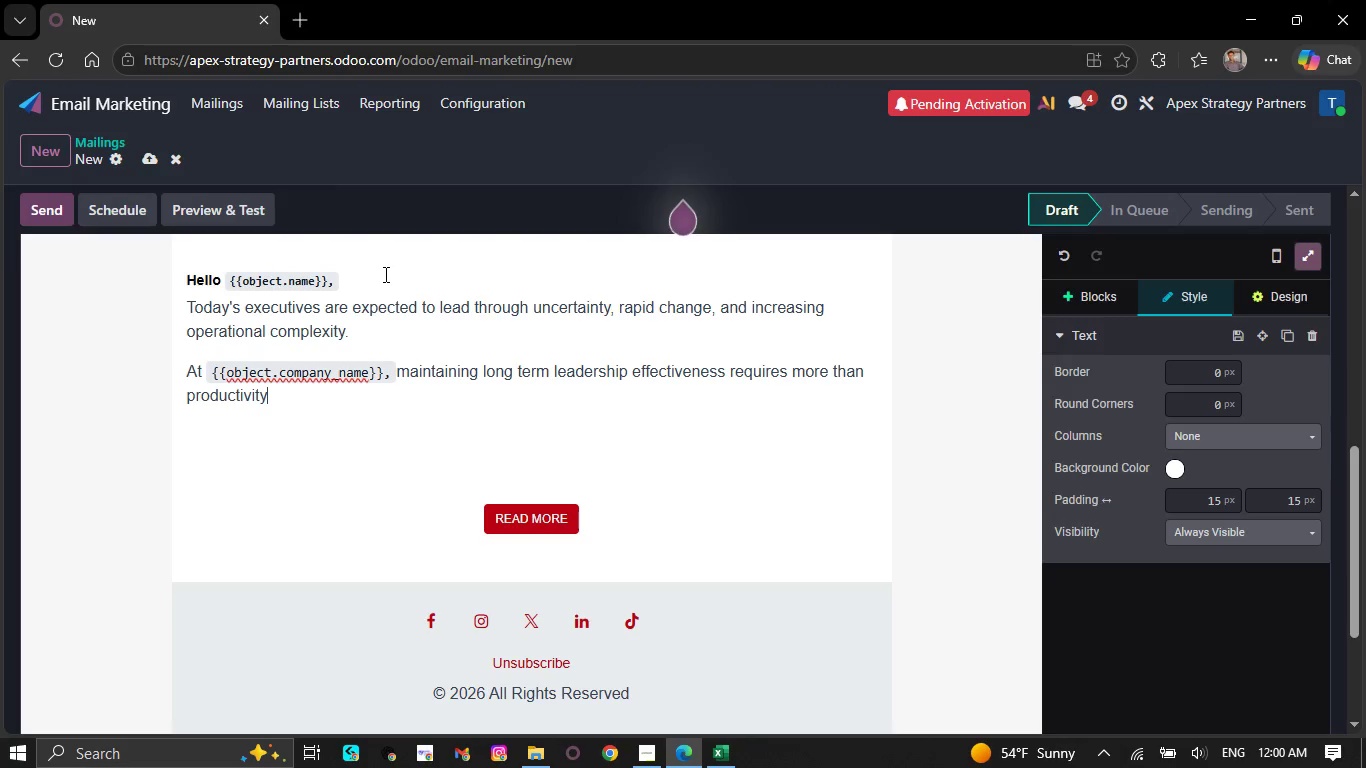 
type( - it requires r)
 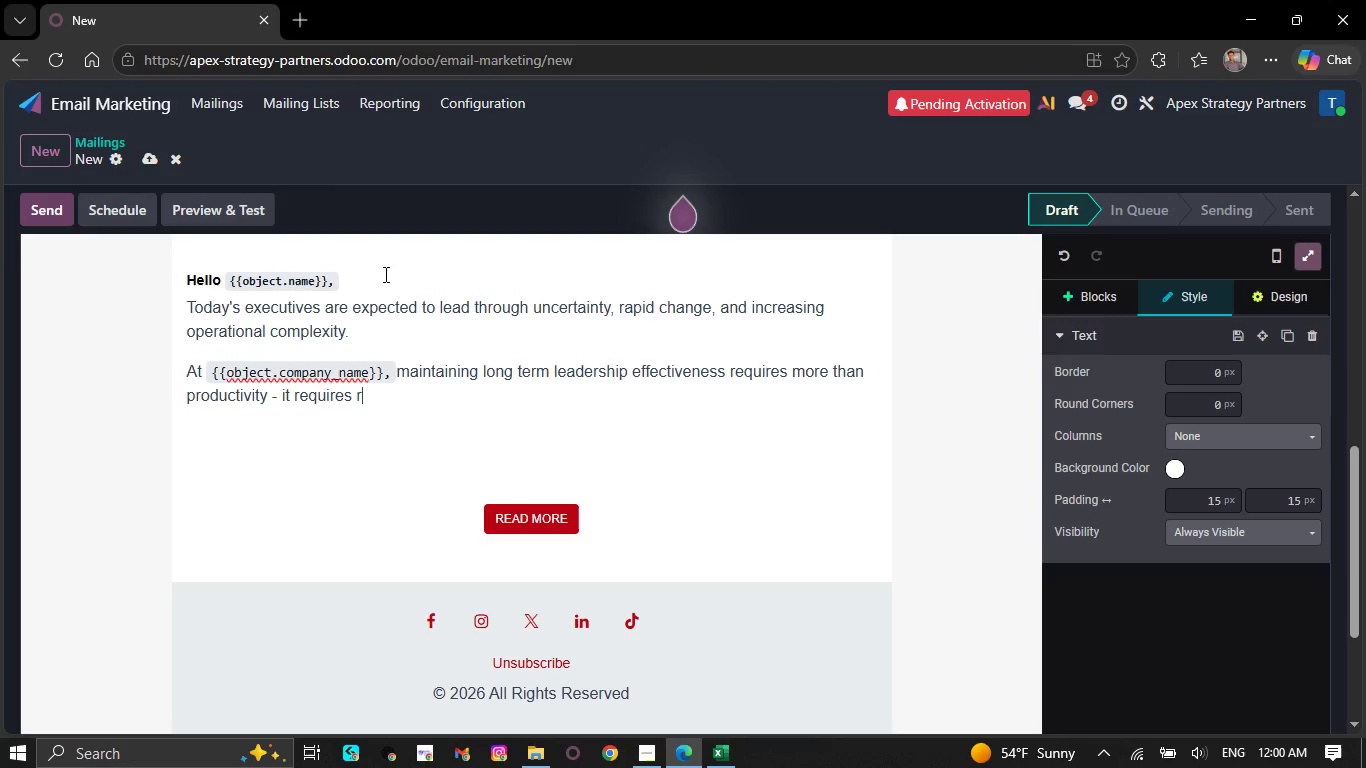 
type(esilience.)
key(NumpadEnter)
type(One of)
 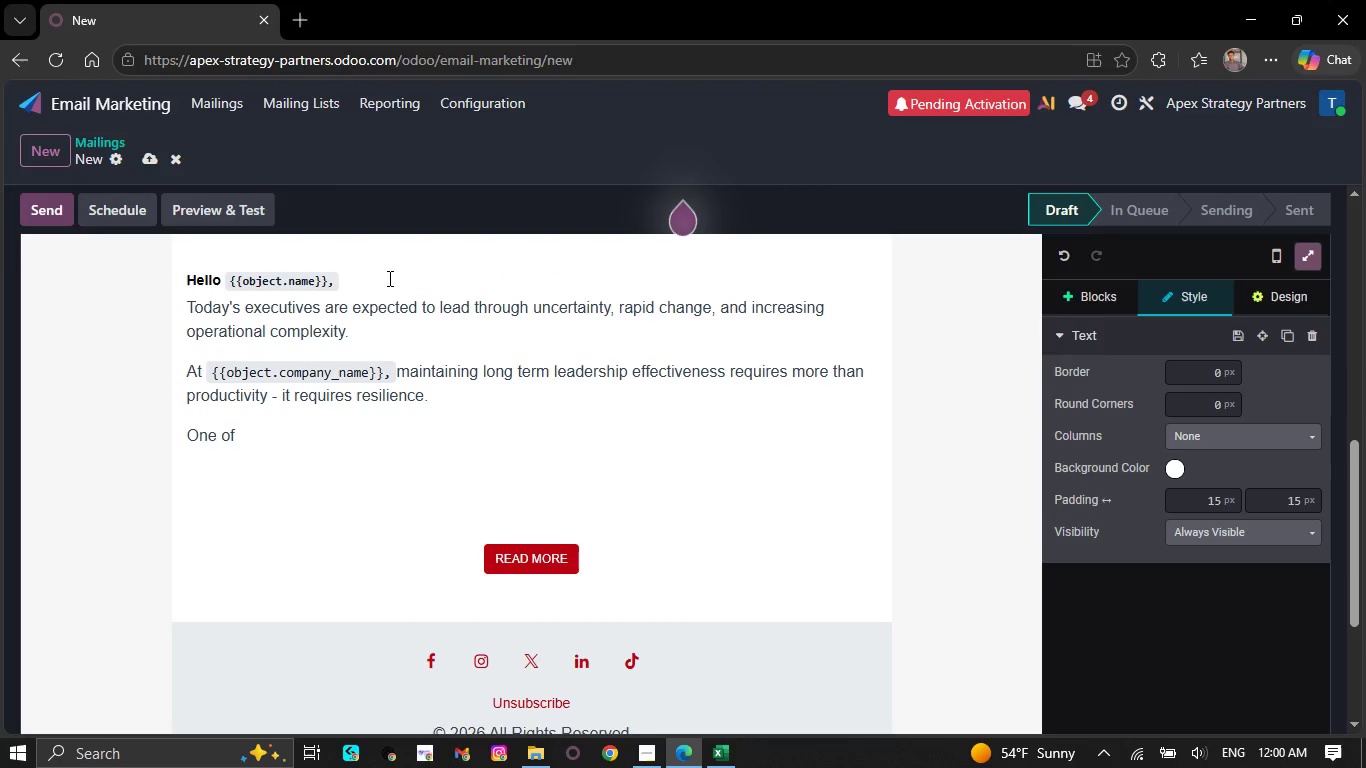 
left_click([388, 278])
 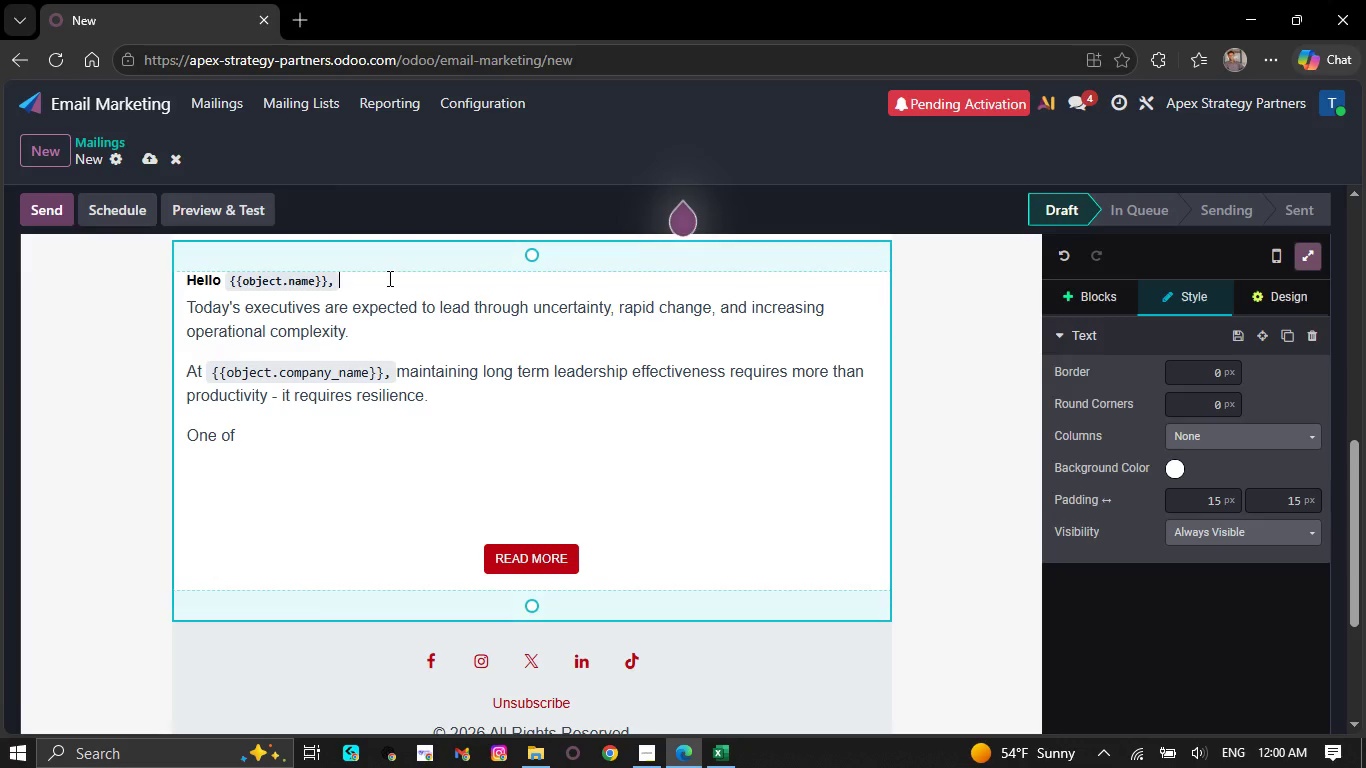 
key(Space)
 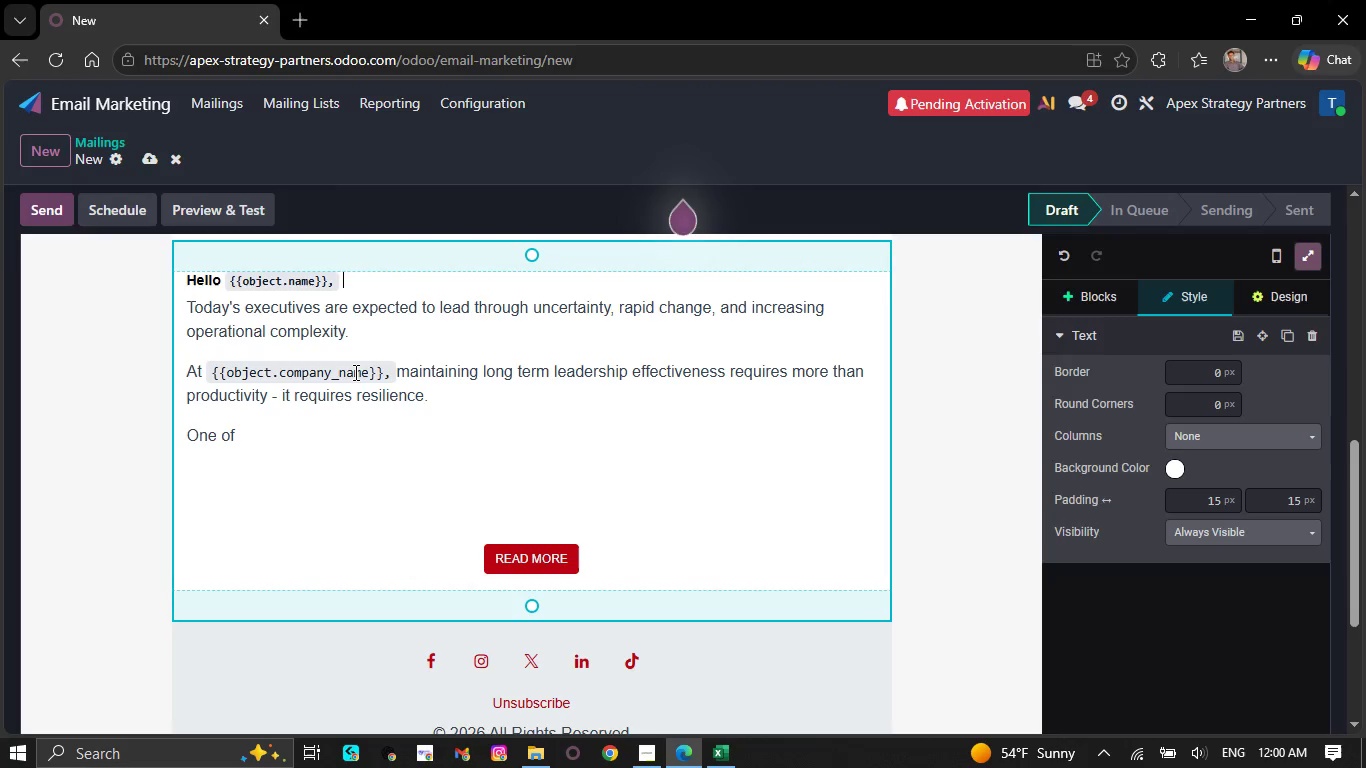 
left_click([330, 437])
 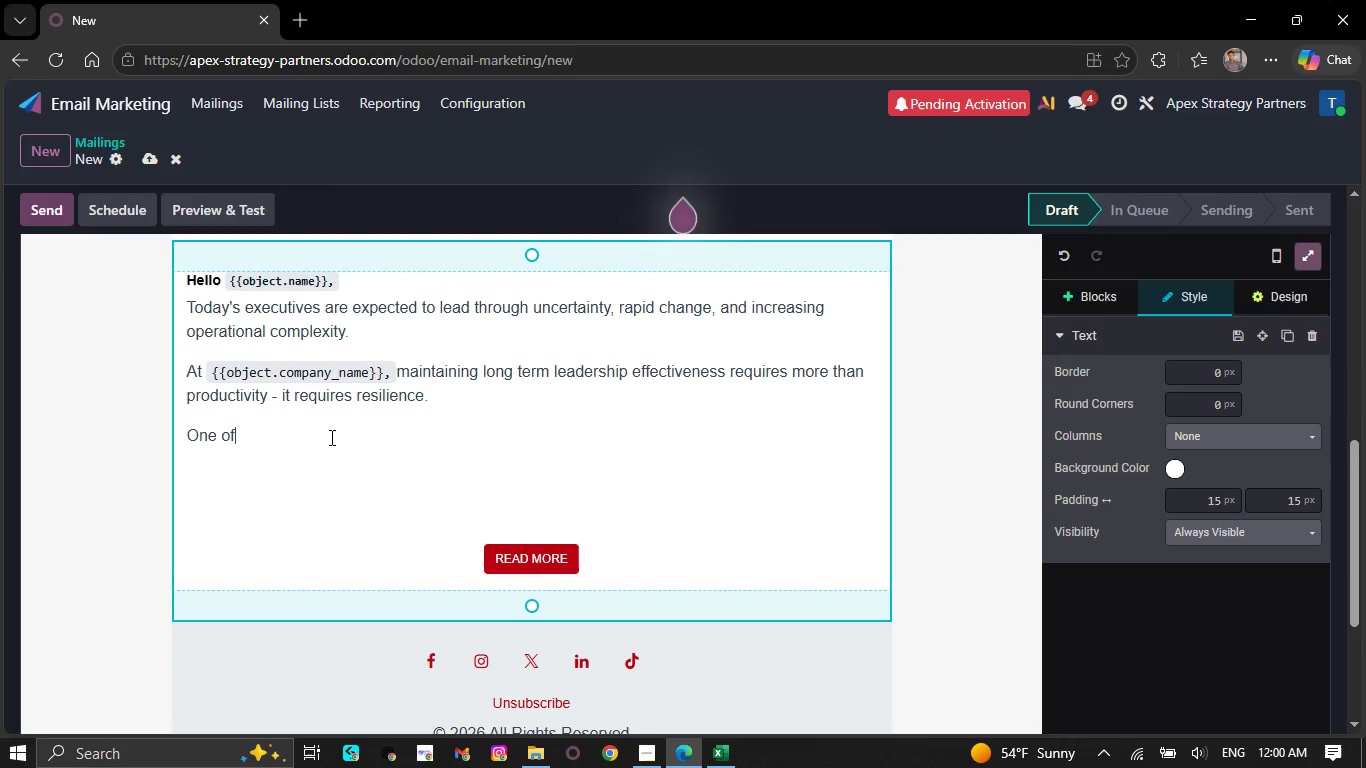 
type( the most o)
 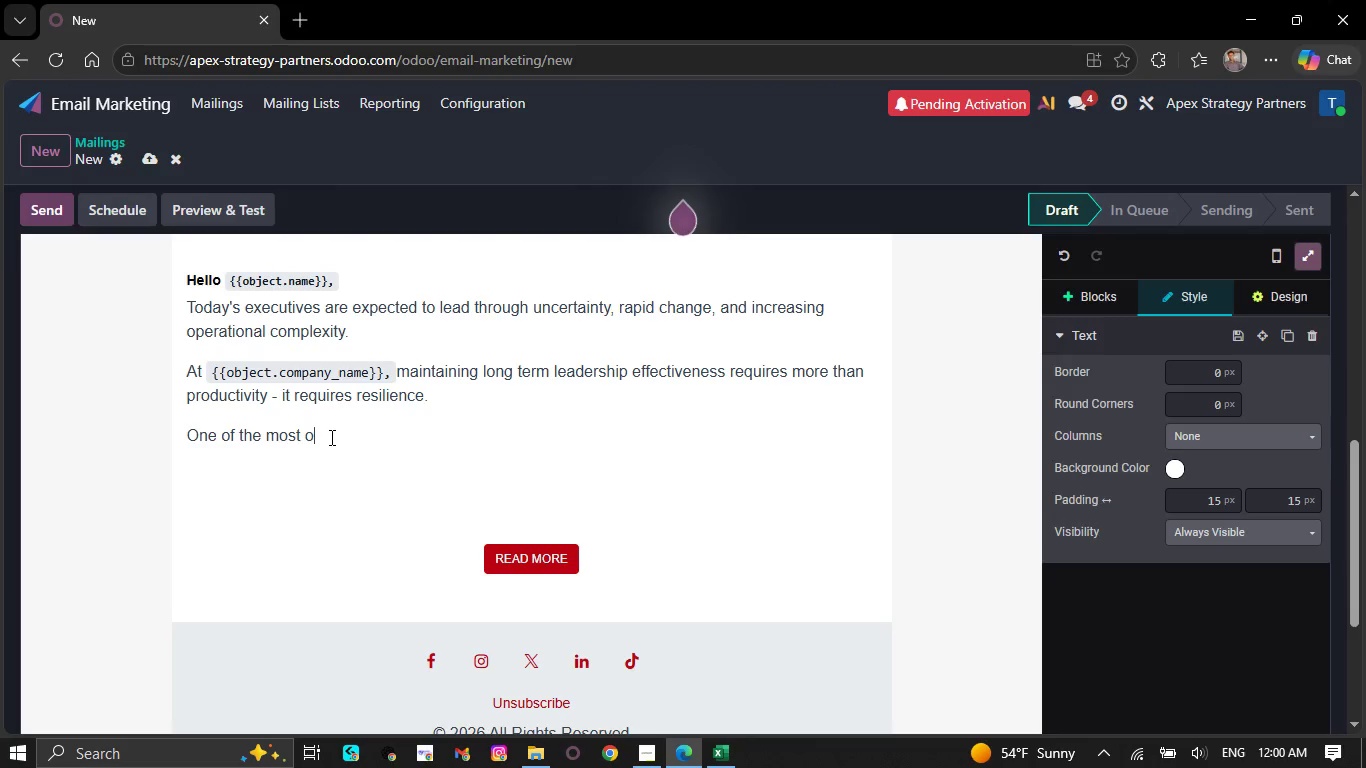 
type(verlooked )
 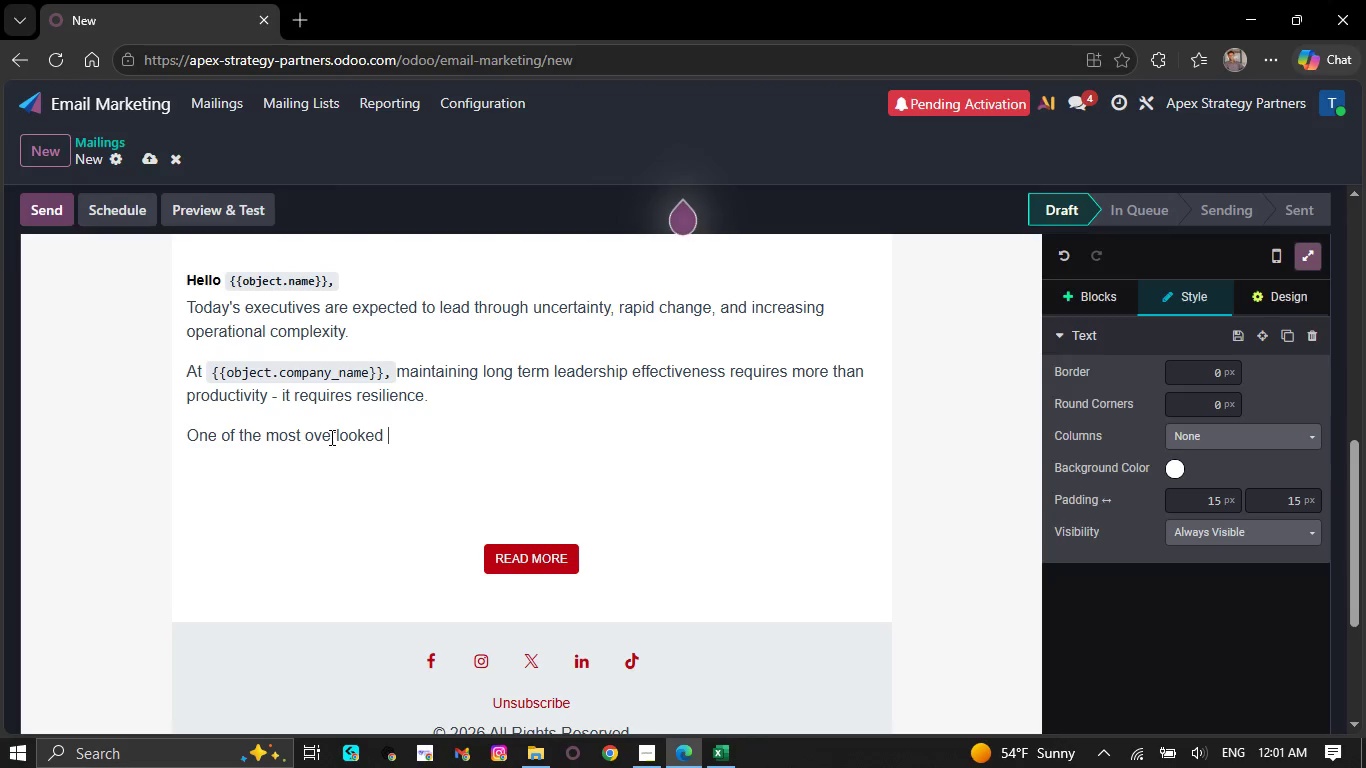 
type(drivers of executive perfor)
 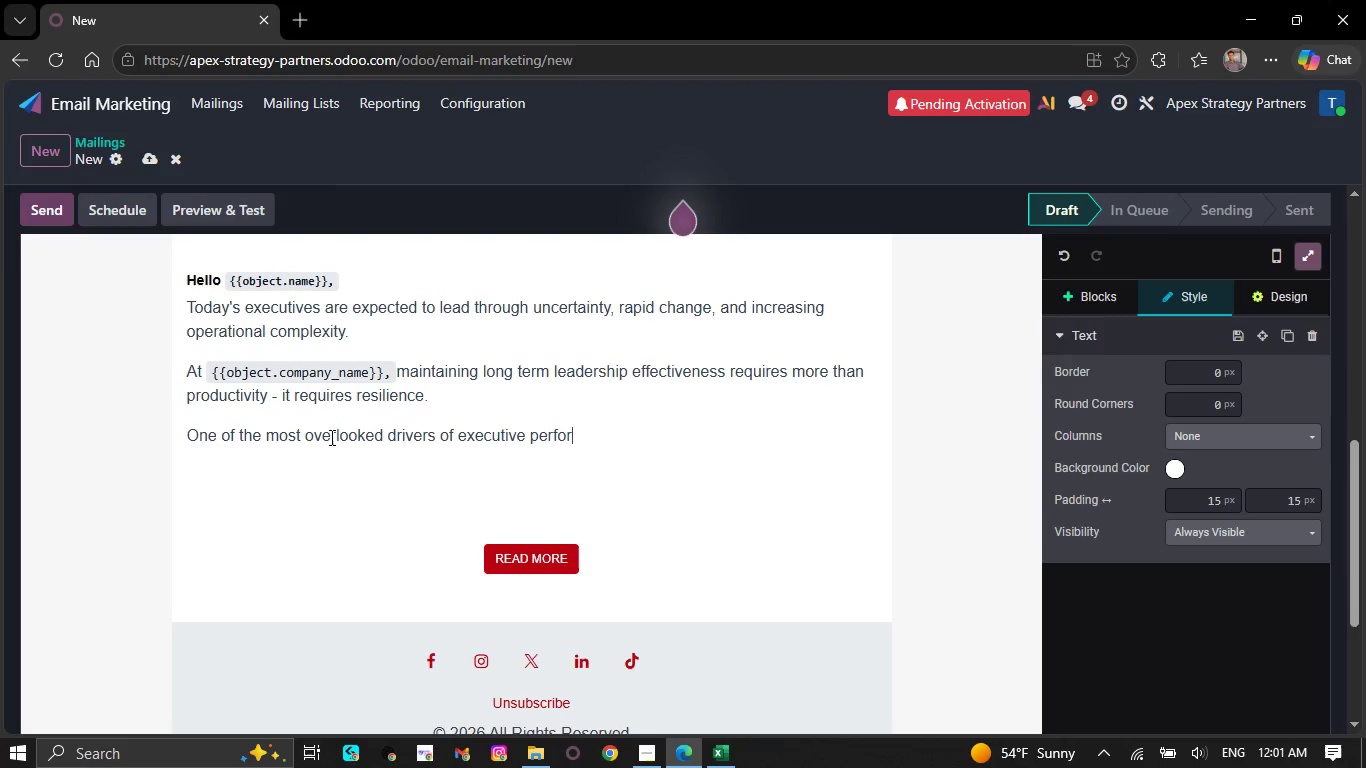 
type(mance is sustainable energy management )
 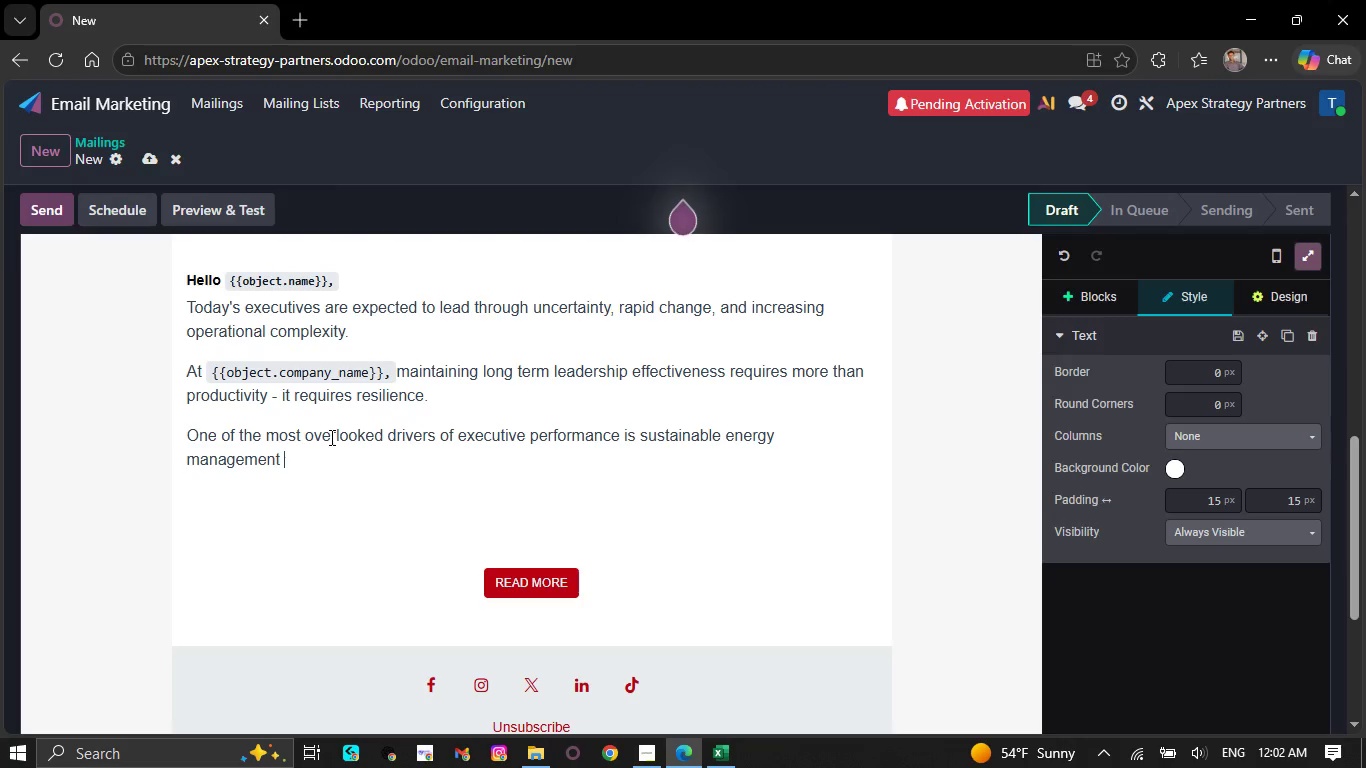 
type(. Lea)
 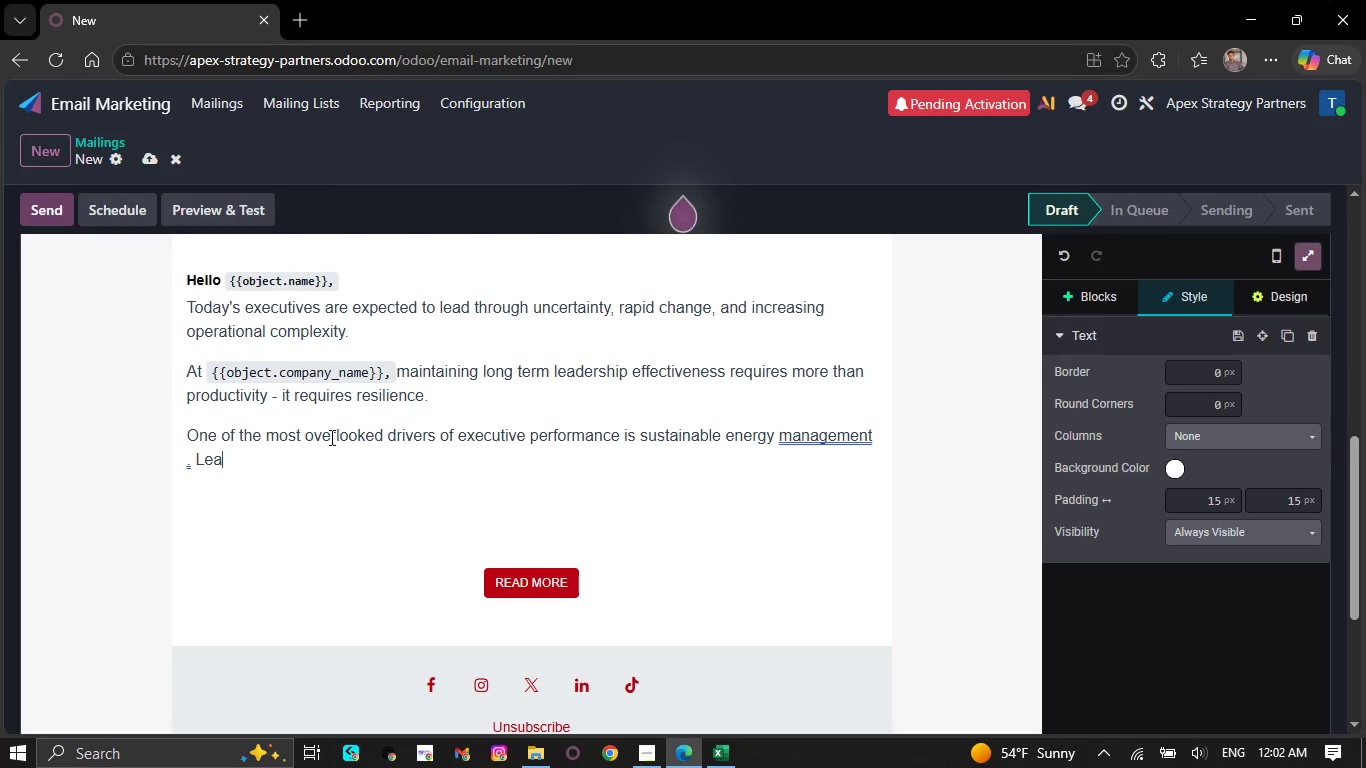 
key(ArrowLeft)
 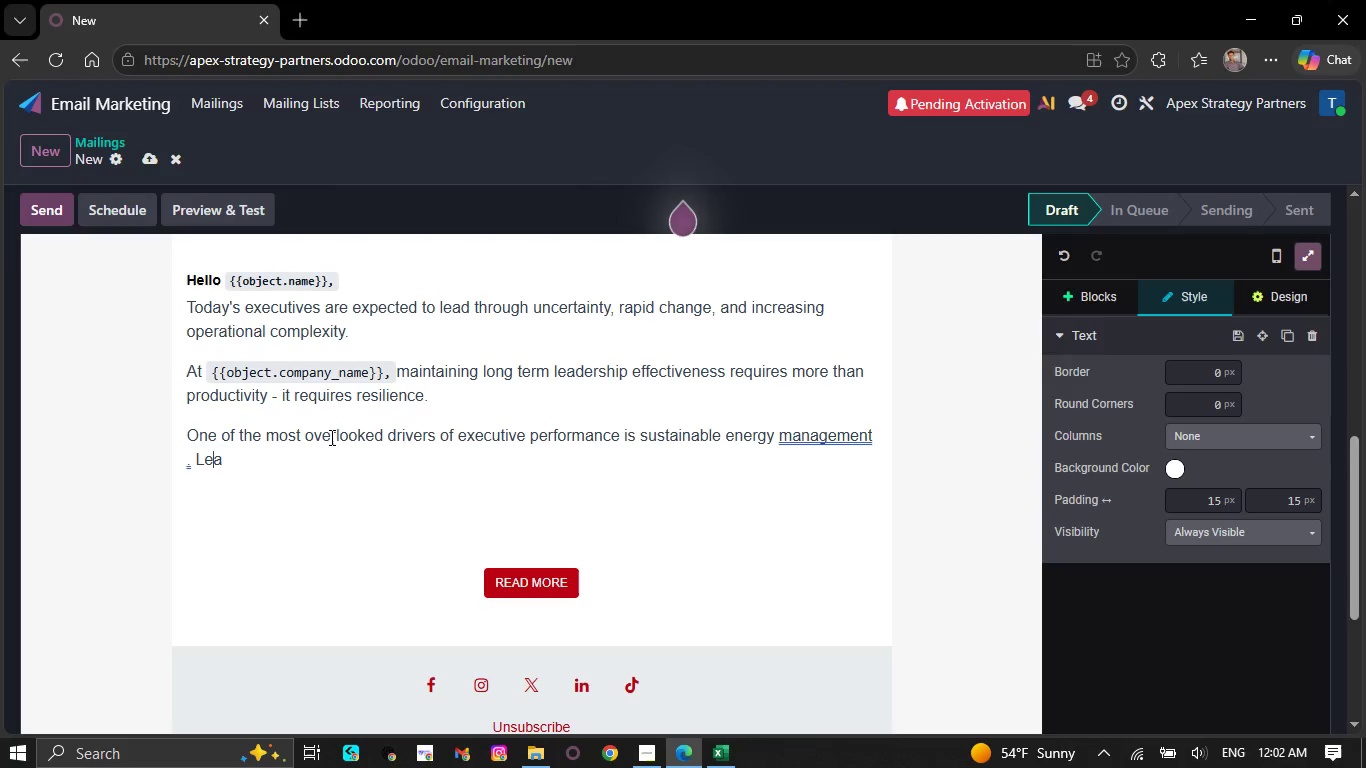 
key(ArrowLeft)
 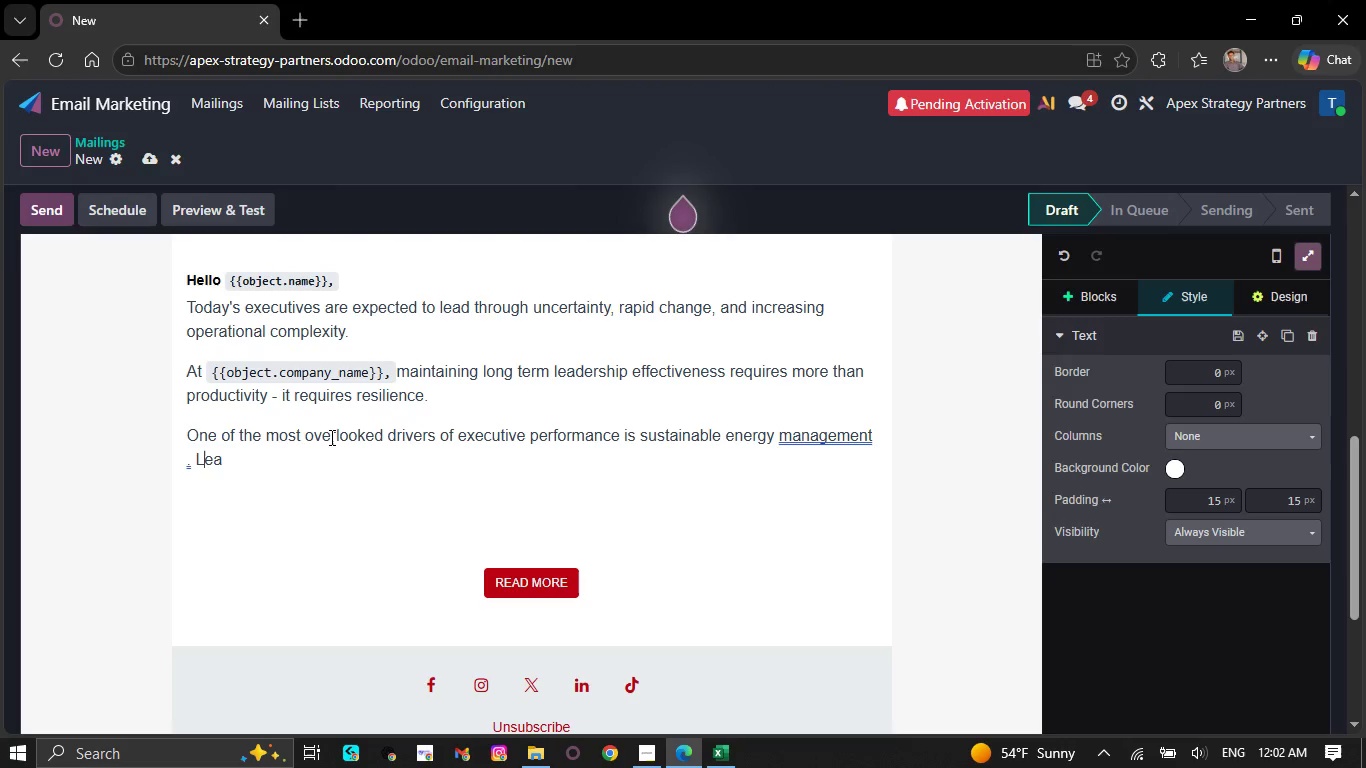 
key(ArrowLeft)
 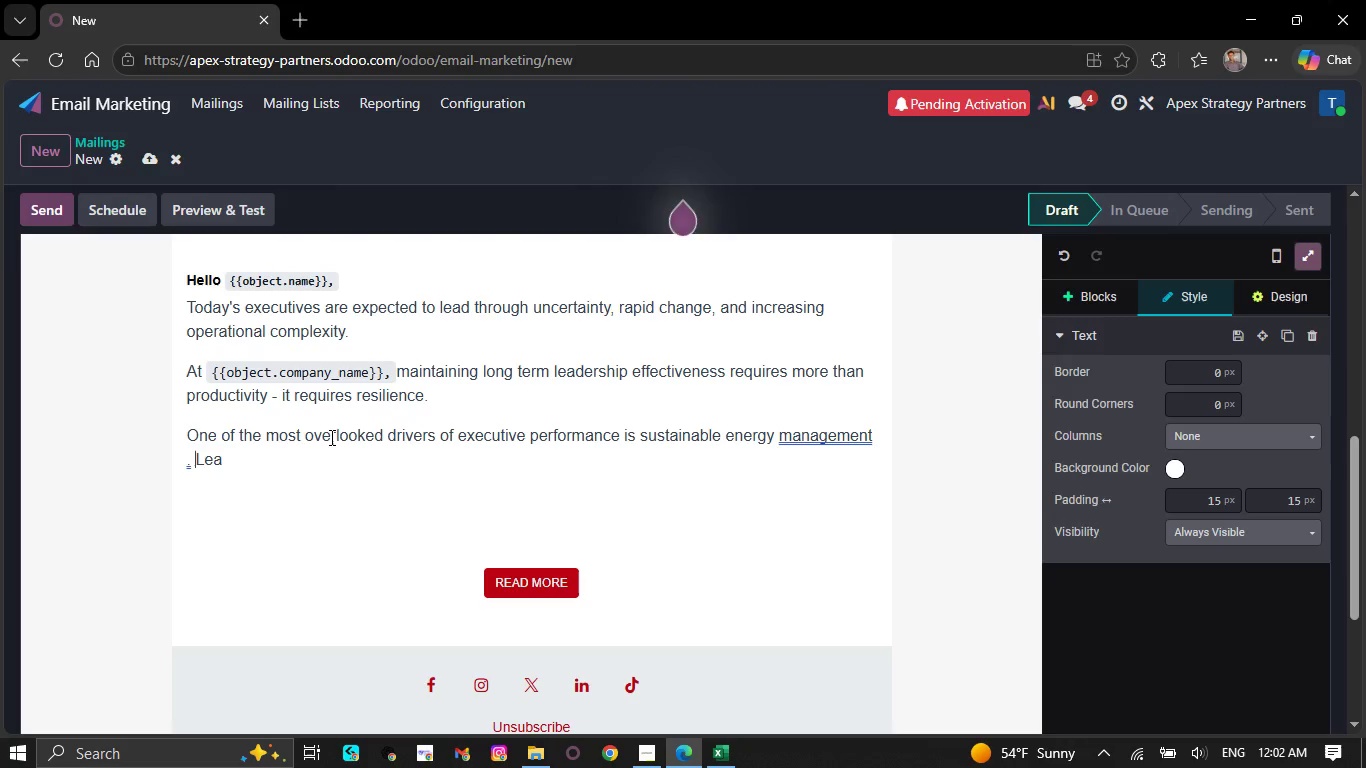 
key(Backspace)
 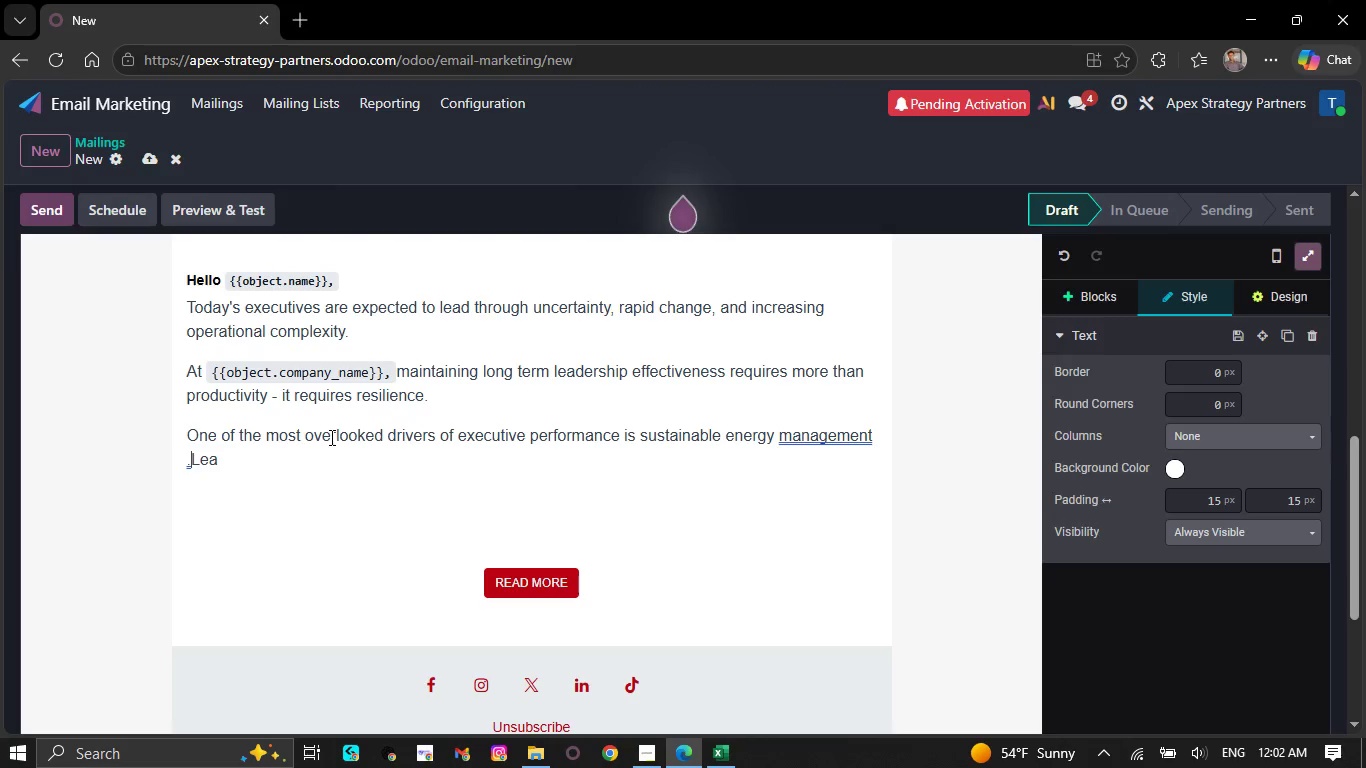 
key(Backspace)
 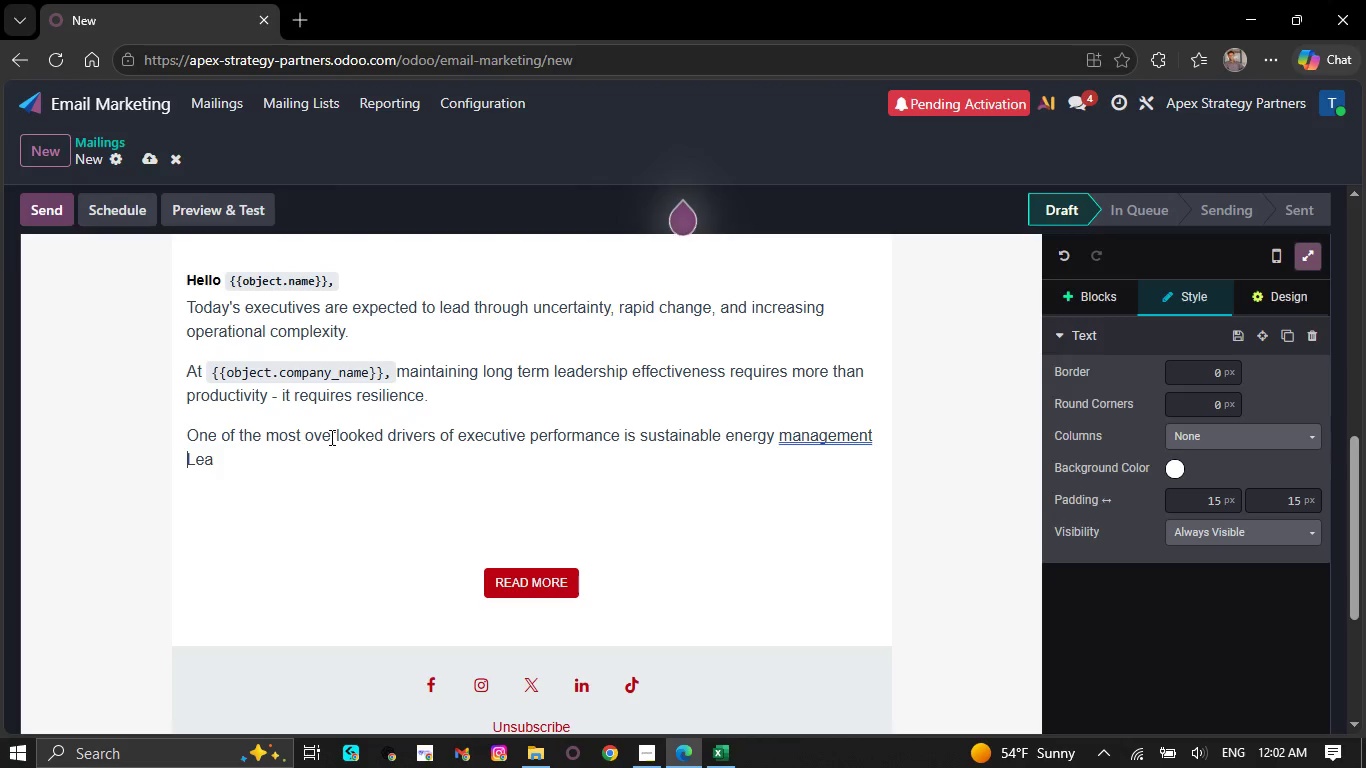 
key(Backspace)
 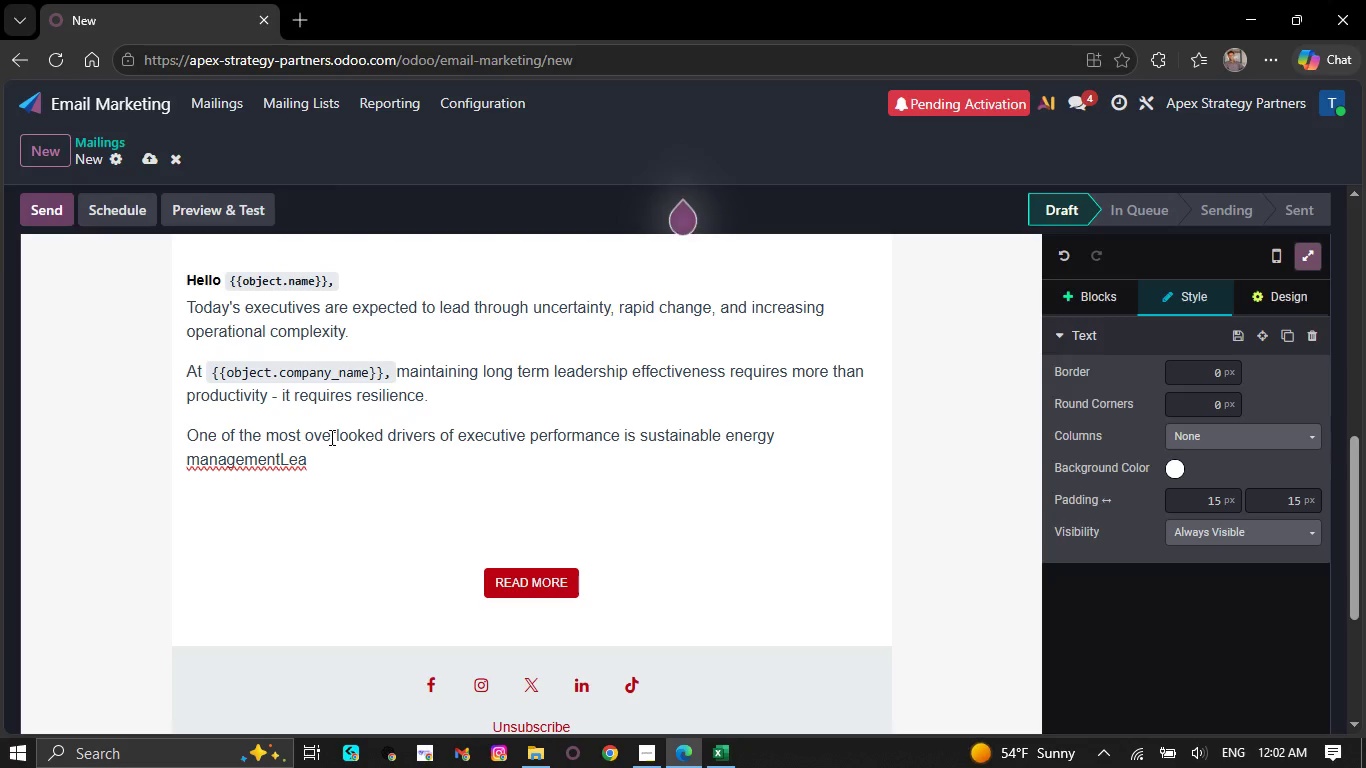 
key(Period)
 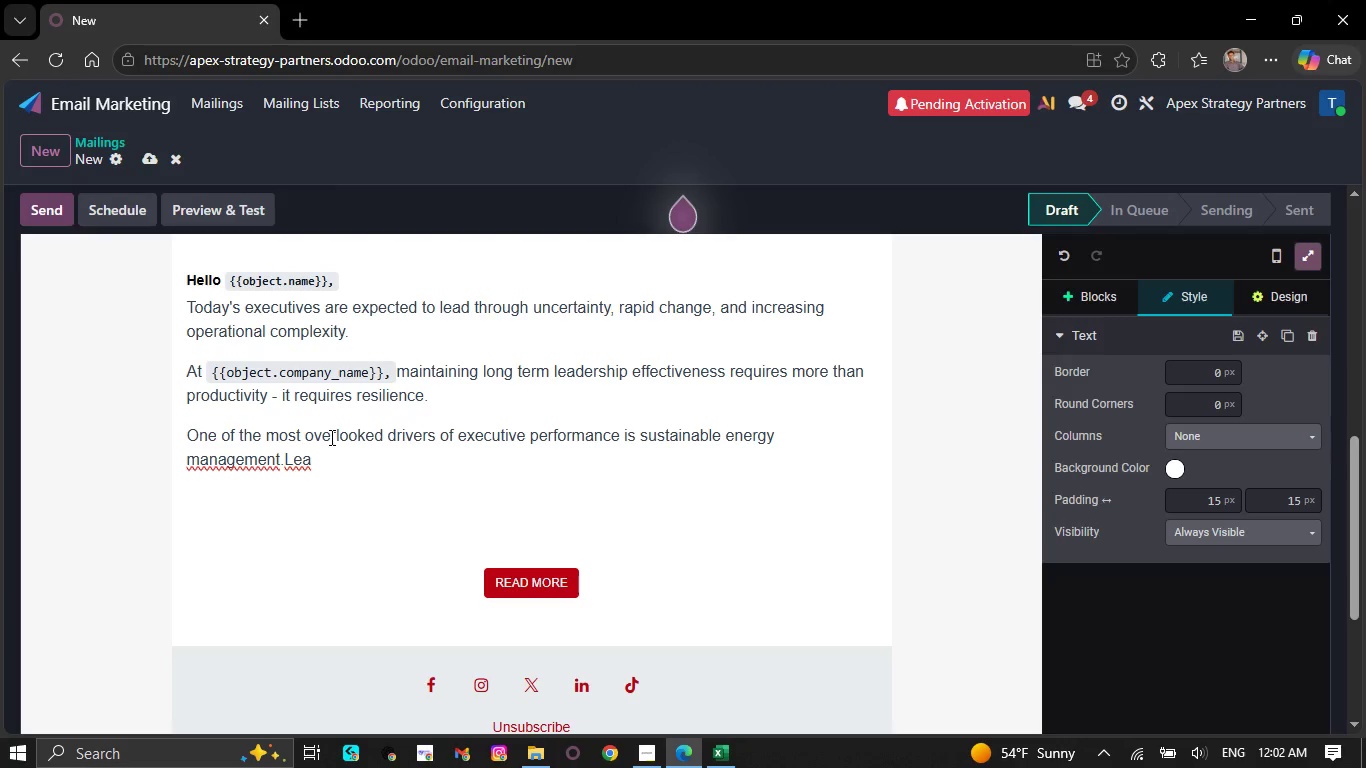 
key(Space)
 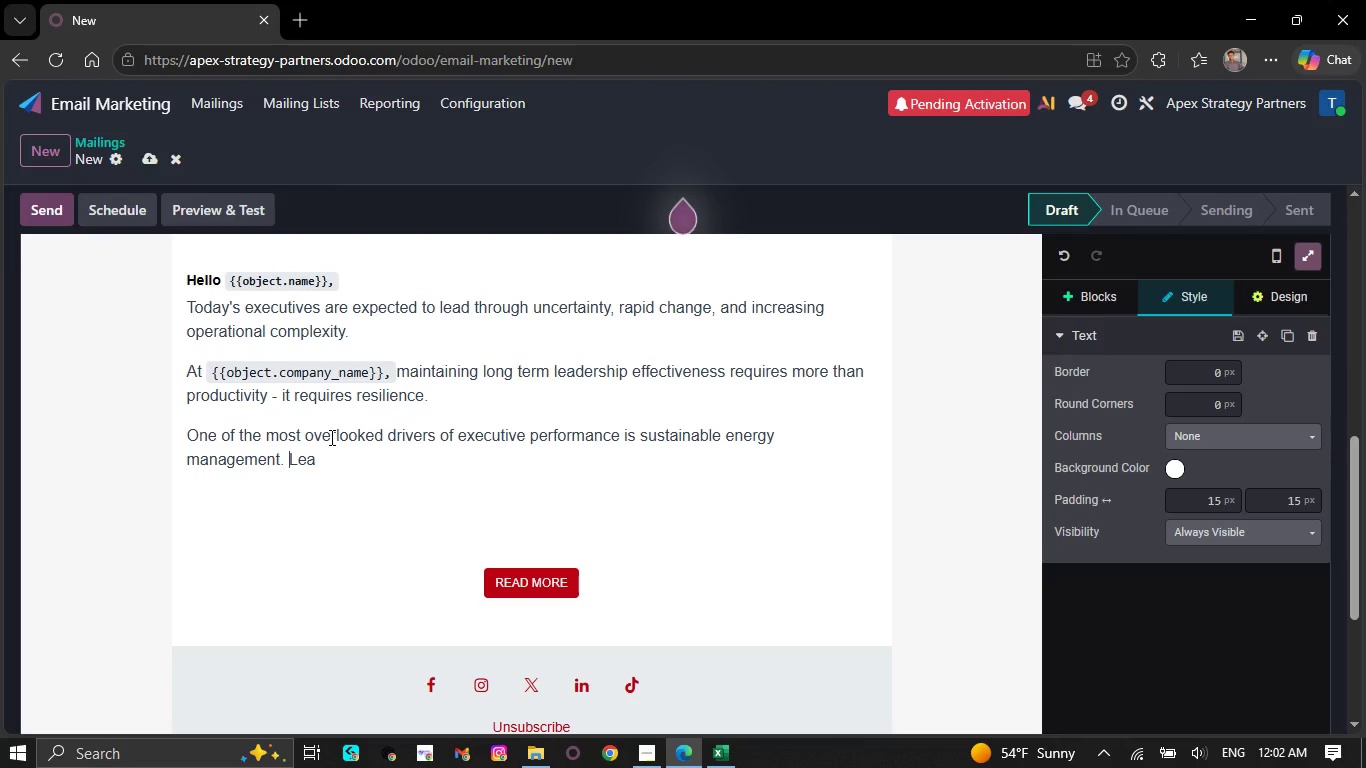 
key(ArrowRight)
 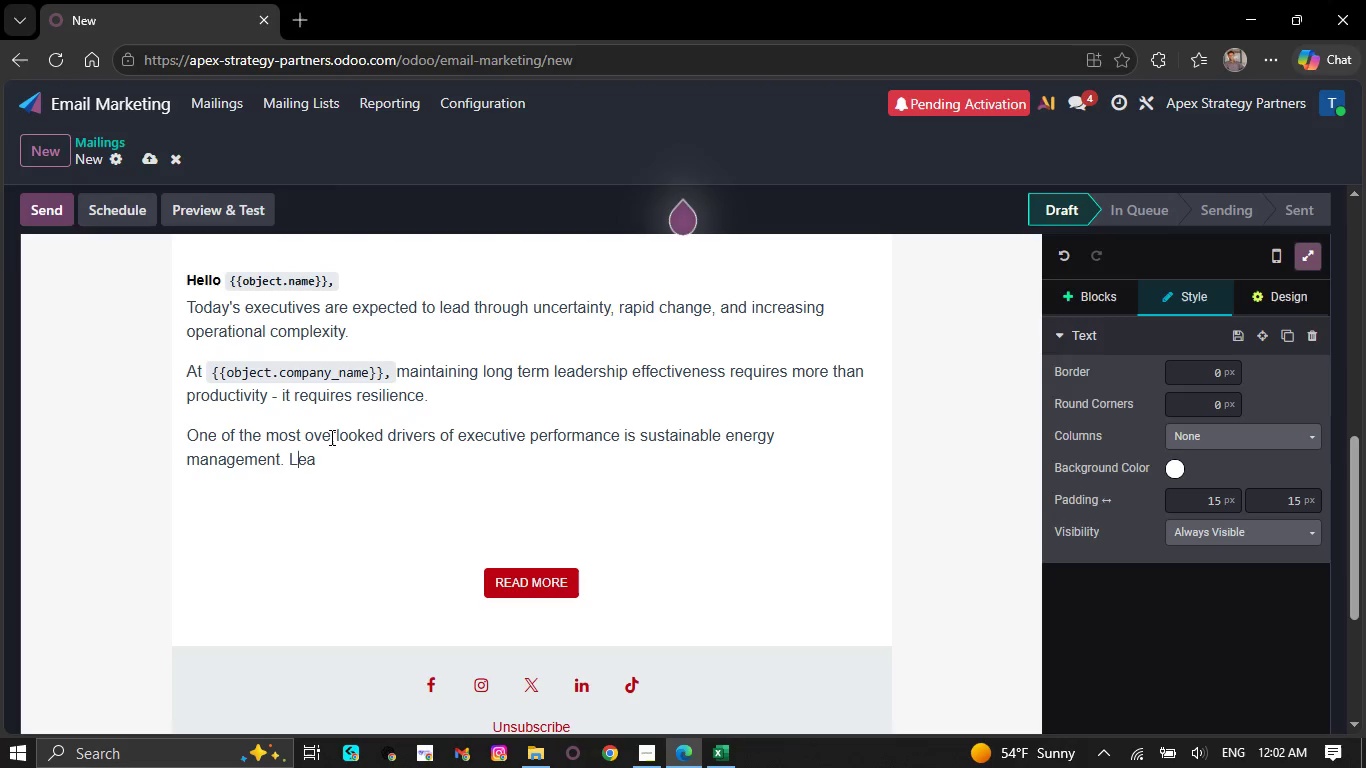 
key(ArrowRight)
 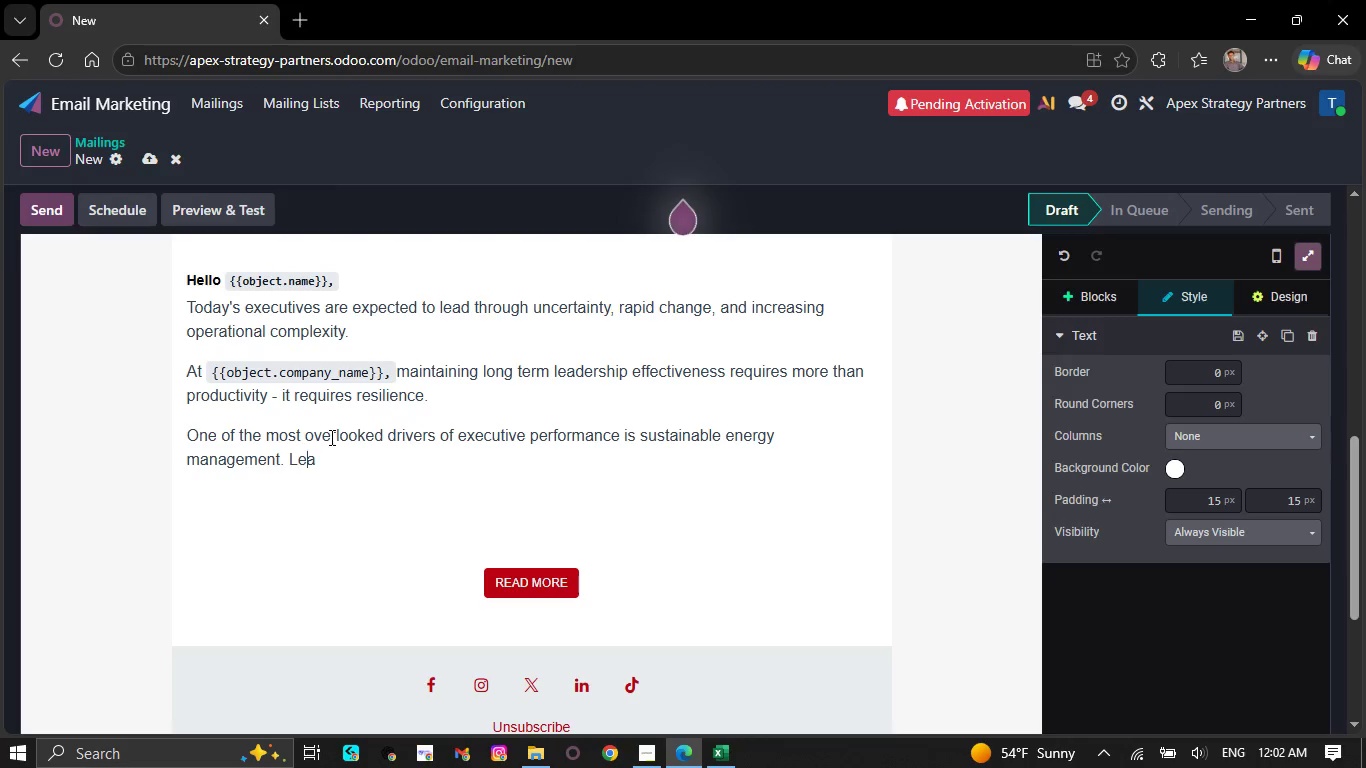 
key(ArrowRight)
 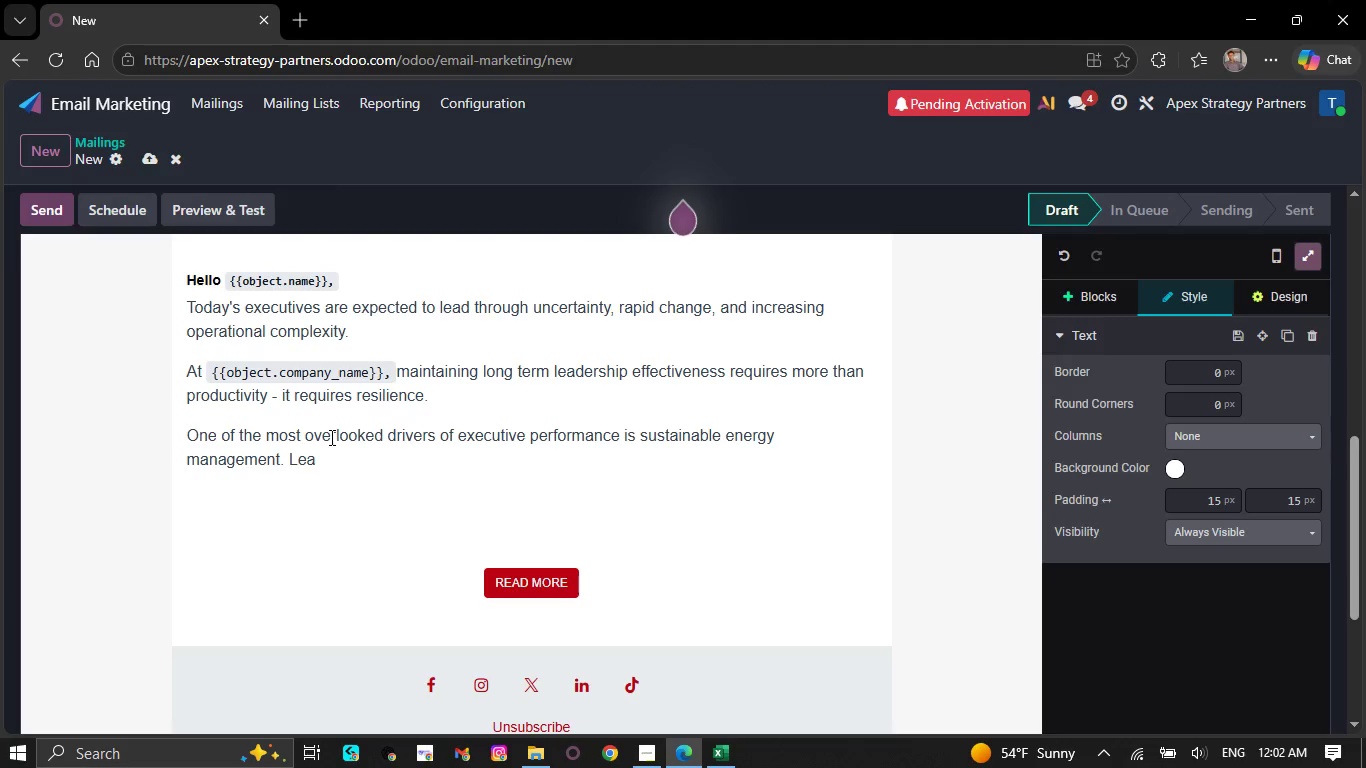 
wait(5.27)
 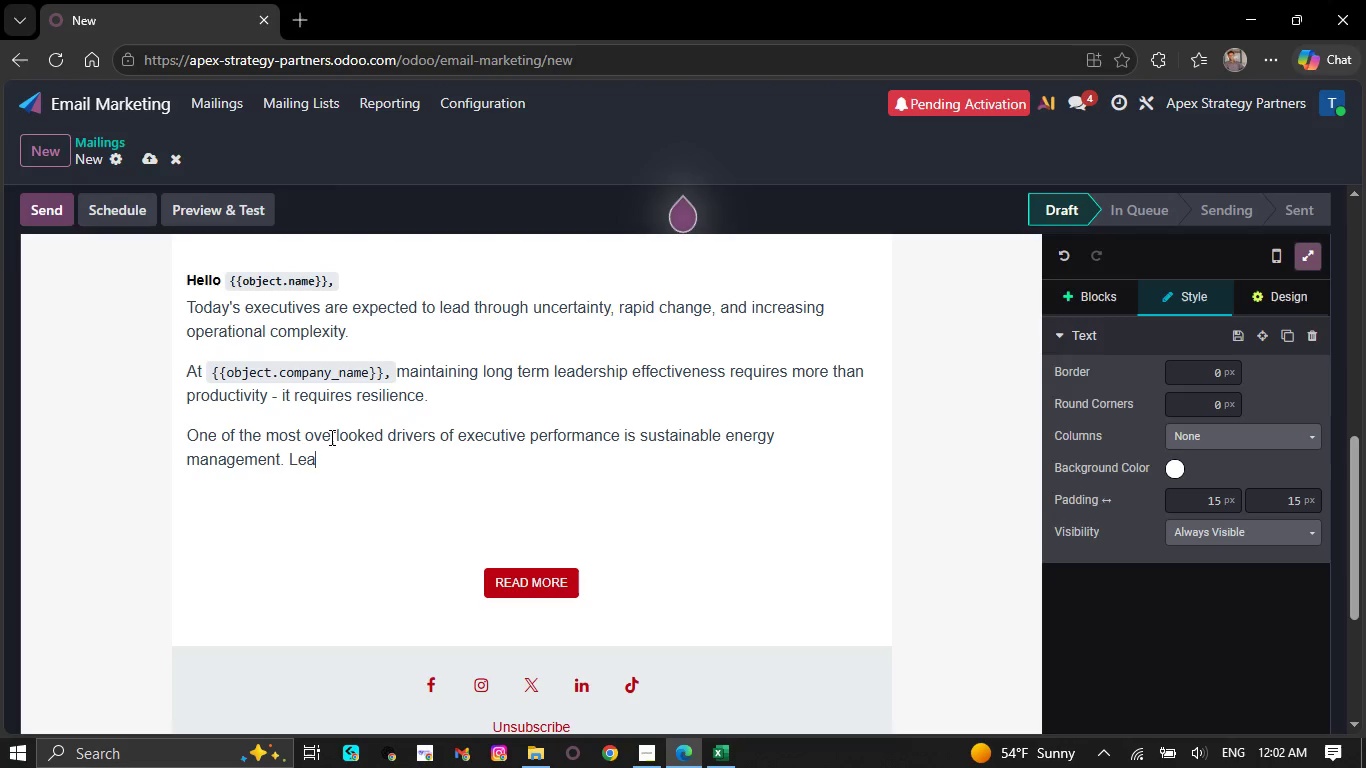 
type(ders of executive performance is sustainable energy mana)
 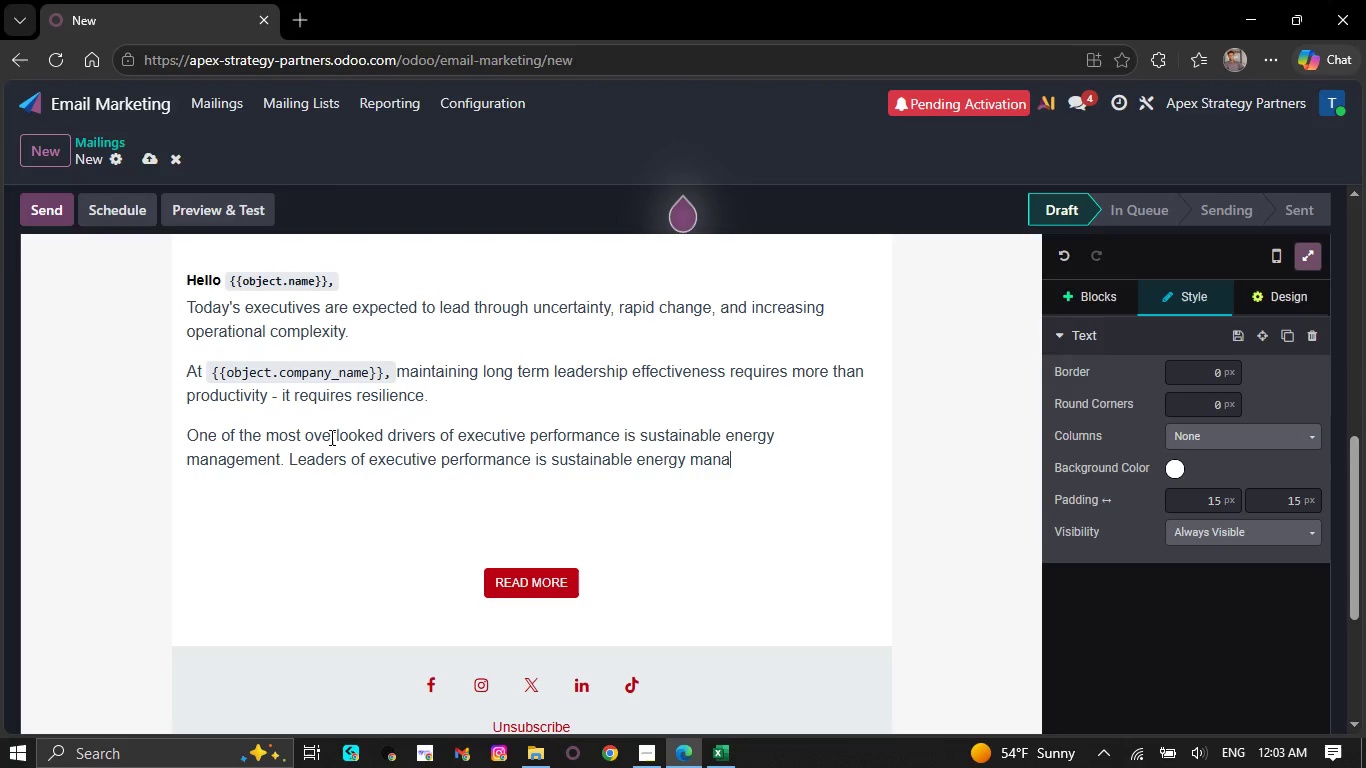 
key(Backspace)
key(Backspace)
key(Backspace)
key(Backspace)
key(Backspace)
key(Backspace)
key(Backspace)
key(Backspace)
key(Backspace)
key(Backspace)
key(Backspace)
key(Backspace)
key(Backspace)
key(Backspace)
key(Backspace)
key(Backspace)
key(Backspace)
key(Backspace)
key(Backspace)
key(Backspace)
key(Backspace)
key(Backspace)
key(Backspace)
key(Backspace)
key(Backspace)
key(Backspace)
key(Backspace)
key(Backspace)
key(Backspace)
key(Backspace)
key(Backspace)
key(Backspace)
key(Backspace)
key(Backspace)
key(Backspace)
key(Backspace)
key(Backspace)
key(Backspace)
key(Backspace)
key(Backspace)
key(Backspace)
key(Backspace)
key(Backspace)
key(Backspace)
key(Backspace)
key(Backspace)
key(Backspace)
key(Backspace)
key(Backspace)
key(Backspace)
key(Backspace)
type(who in)
 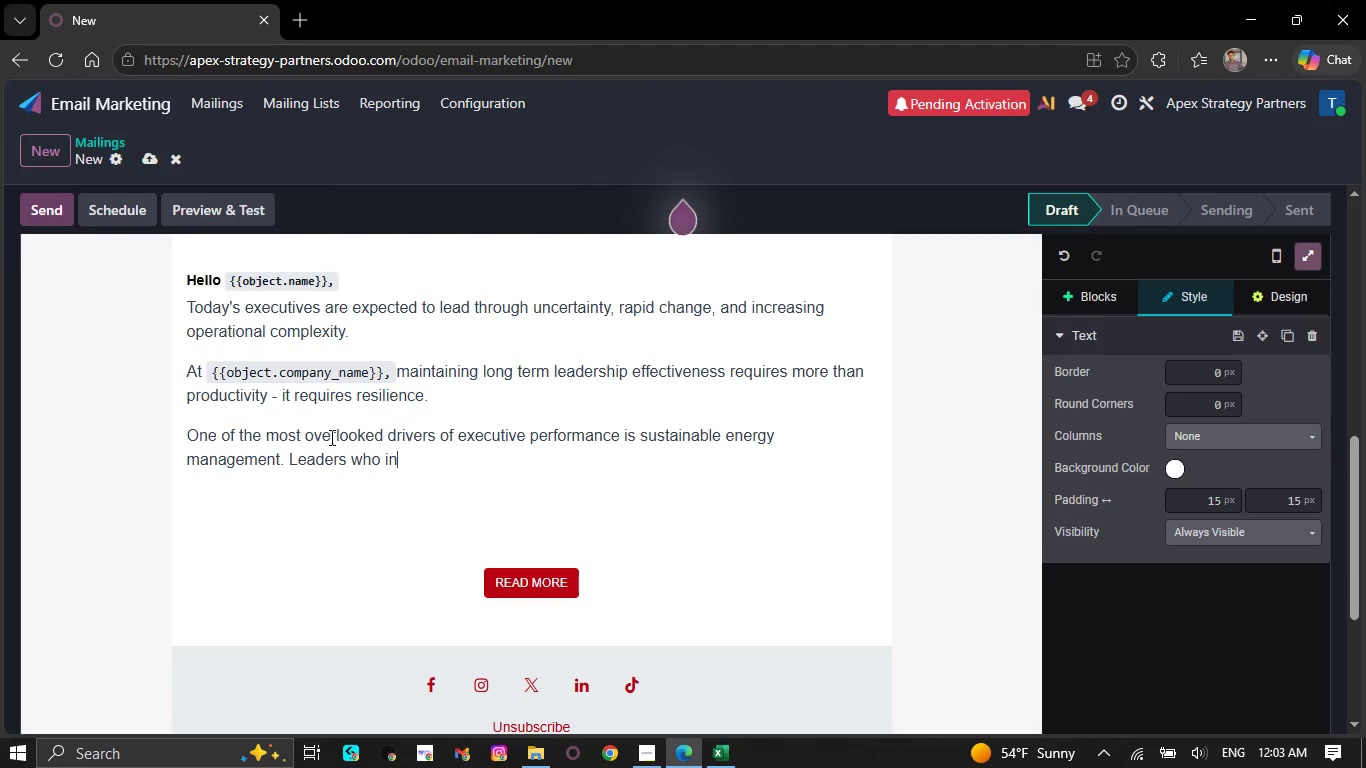 
type(tentionally structure recovery time often make b)
 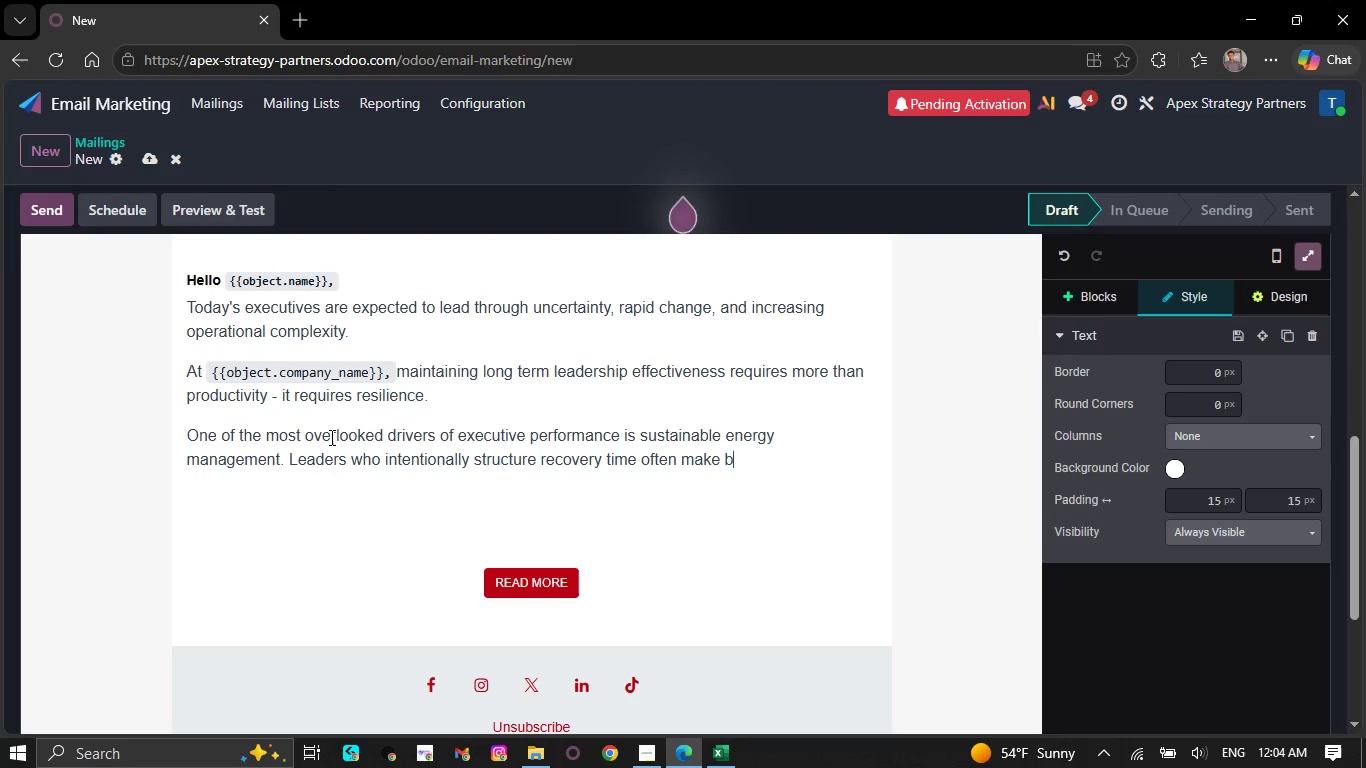 
hold_key(key=E, duration=0.5)
 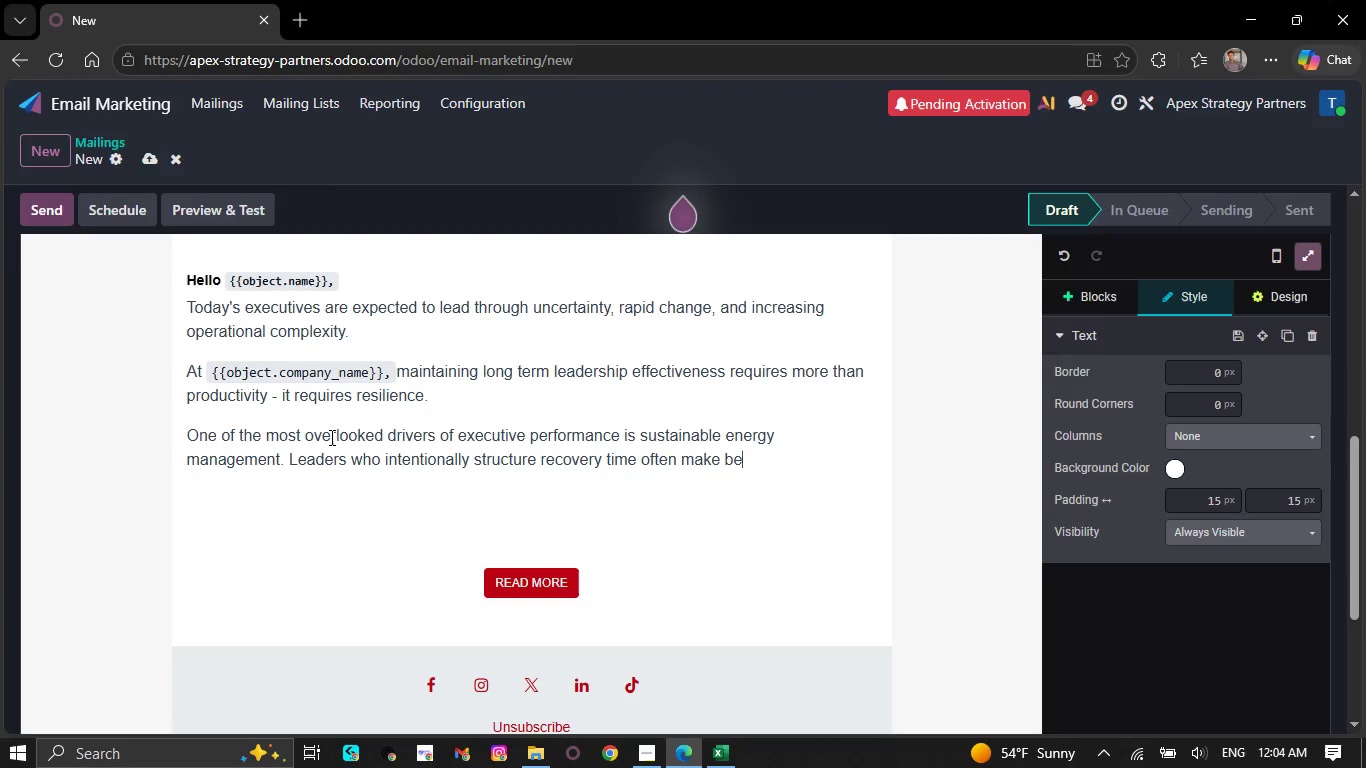 
type(tter strategic de)
 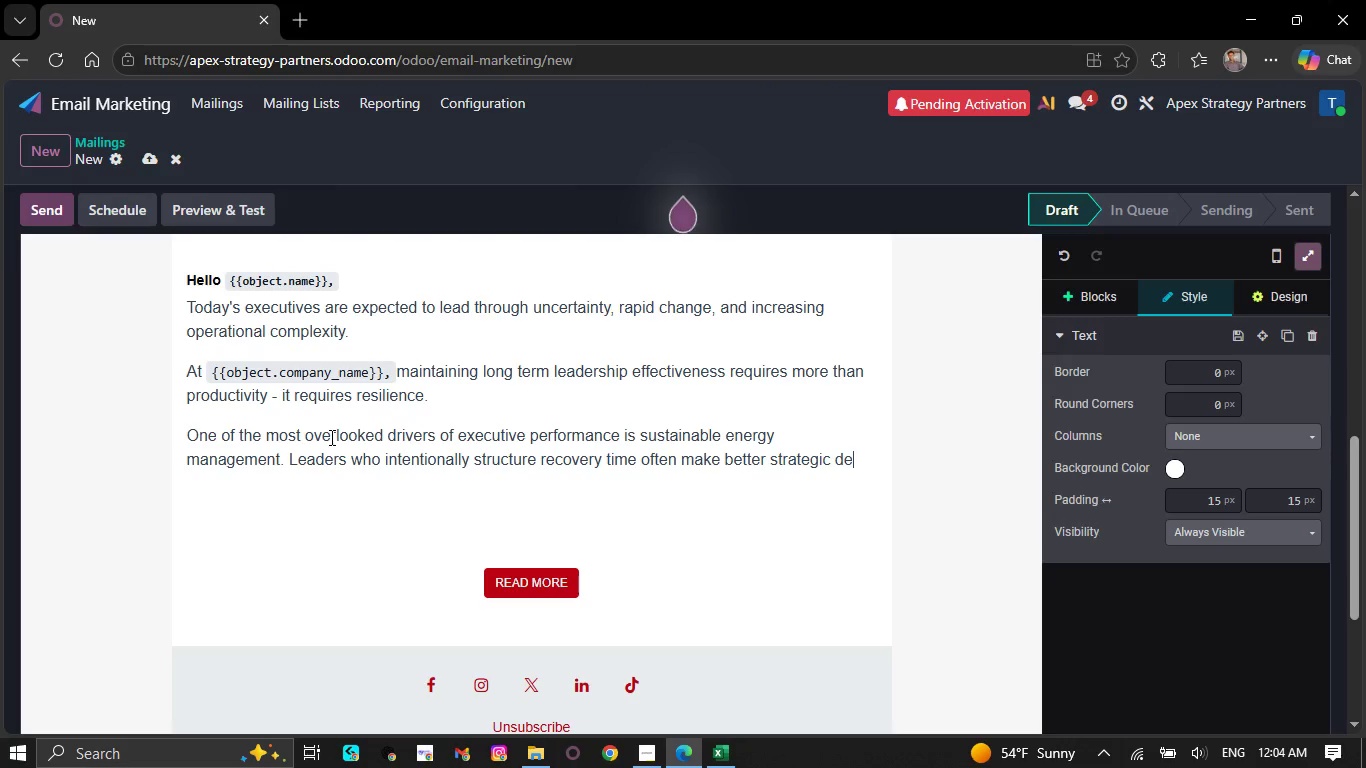 
type(ci)
 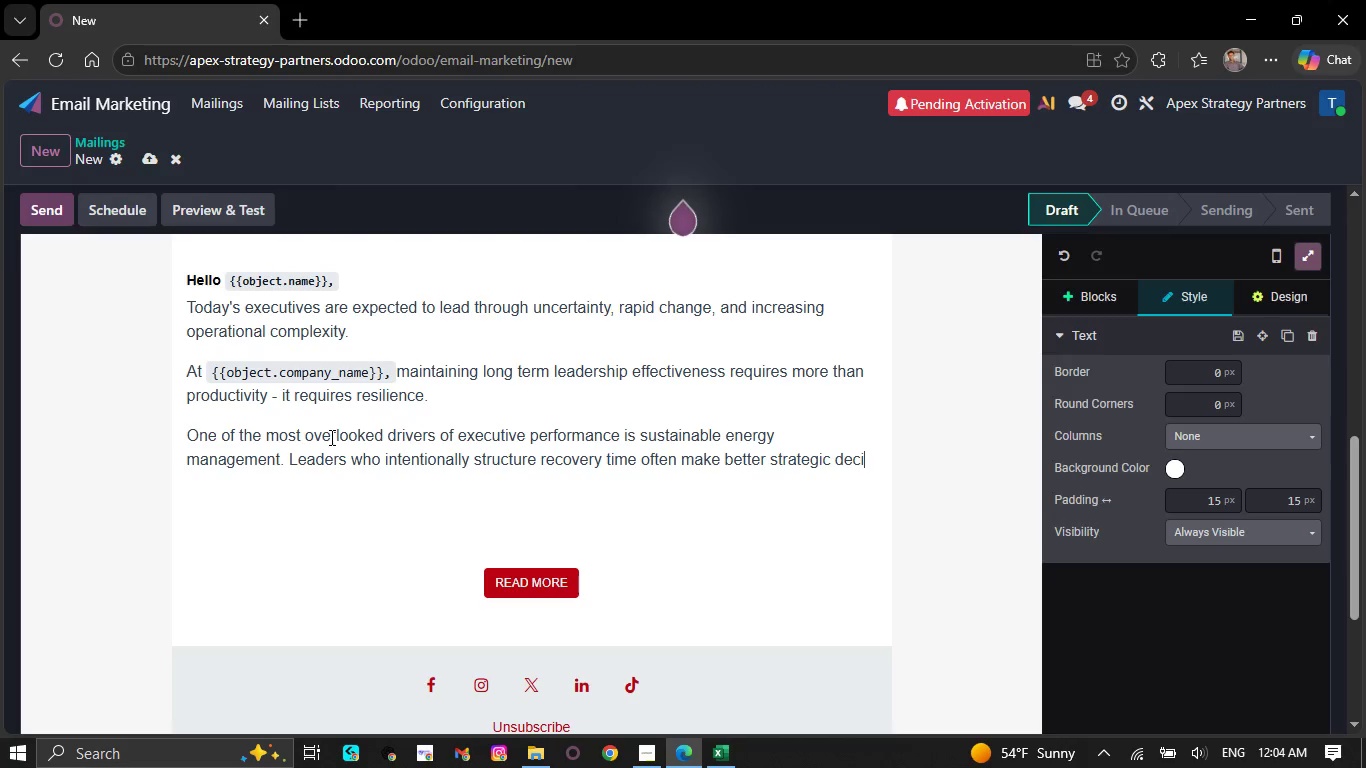 
type(sions ,)
 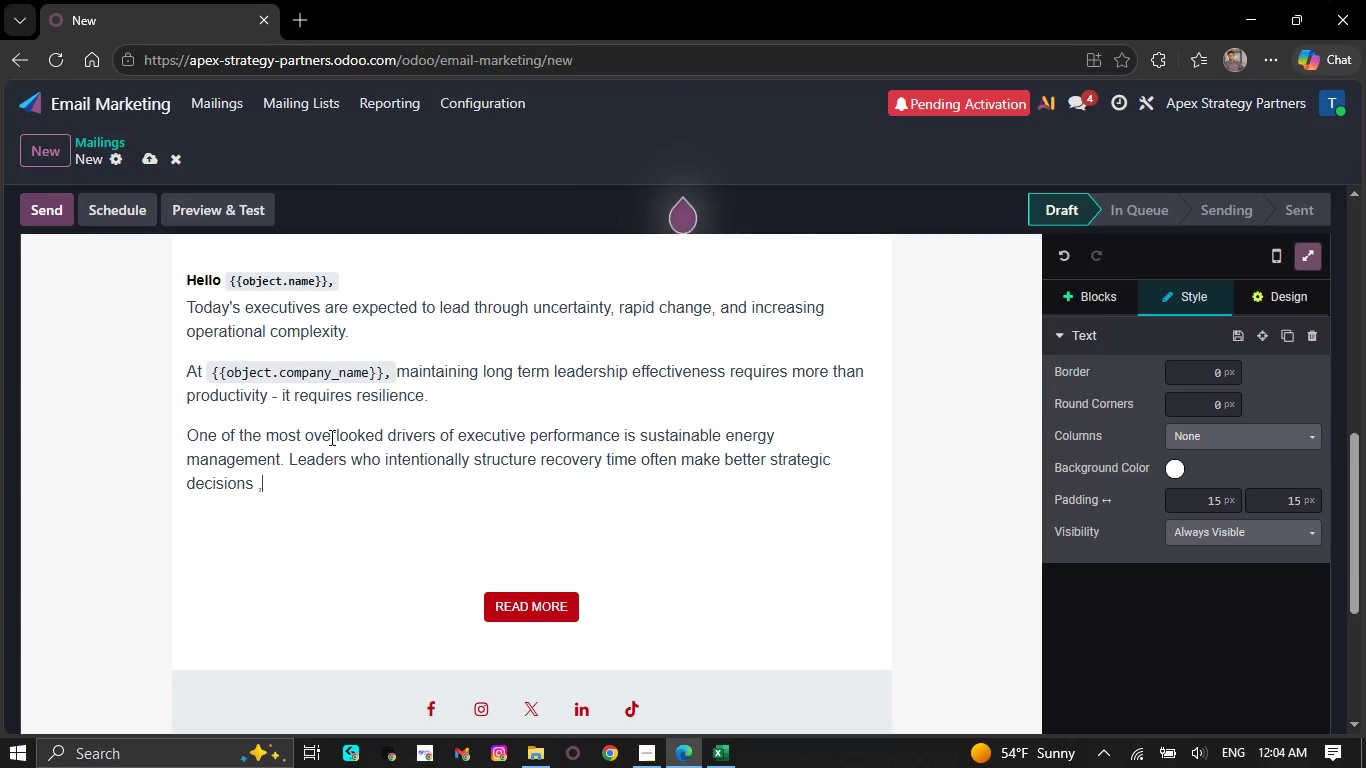 
key(ArrowLeft)
 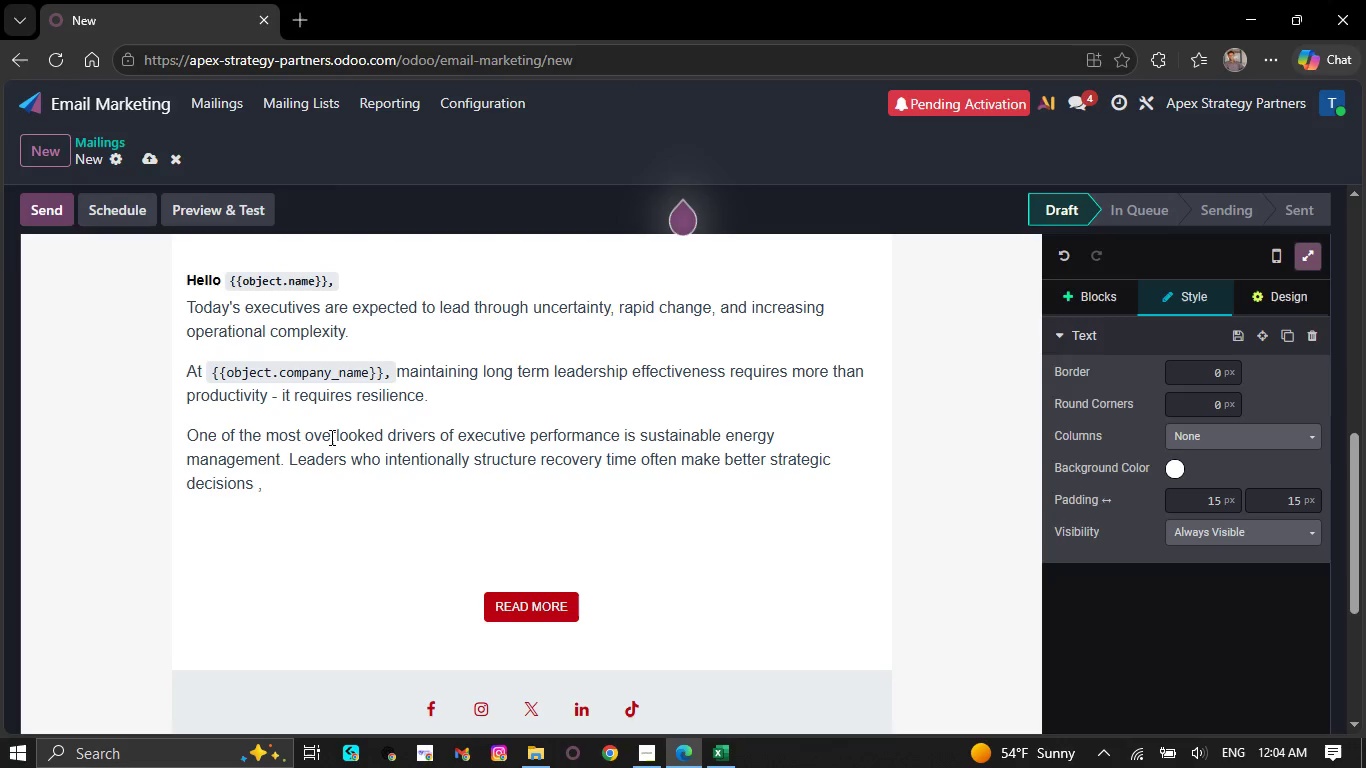 
key(Backspace)
 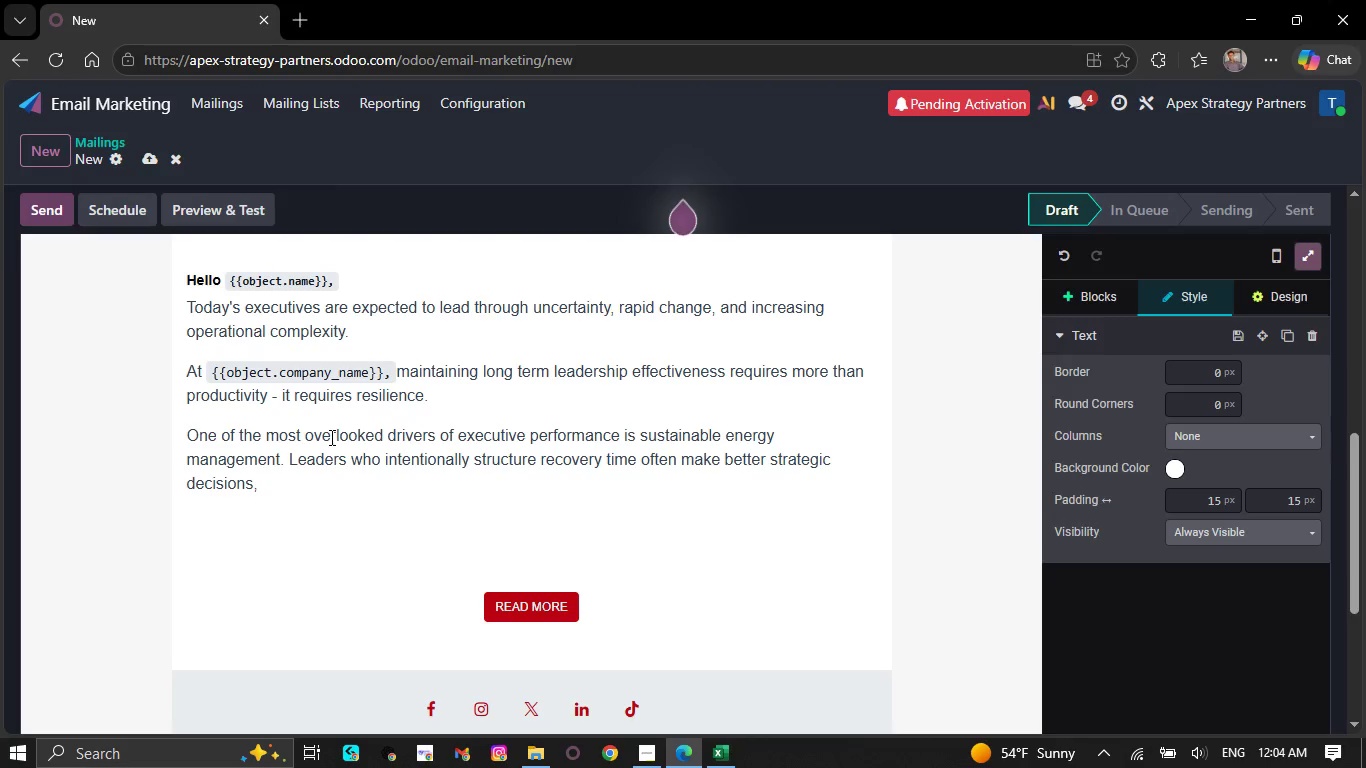 
key(ArrowRight)
 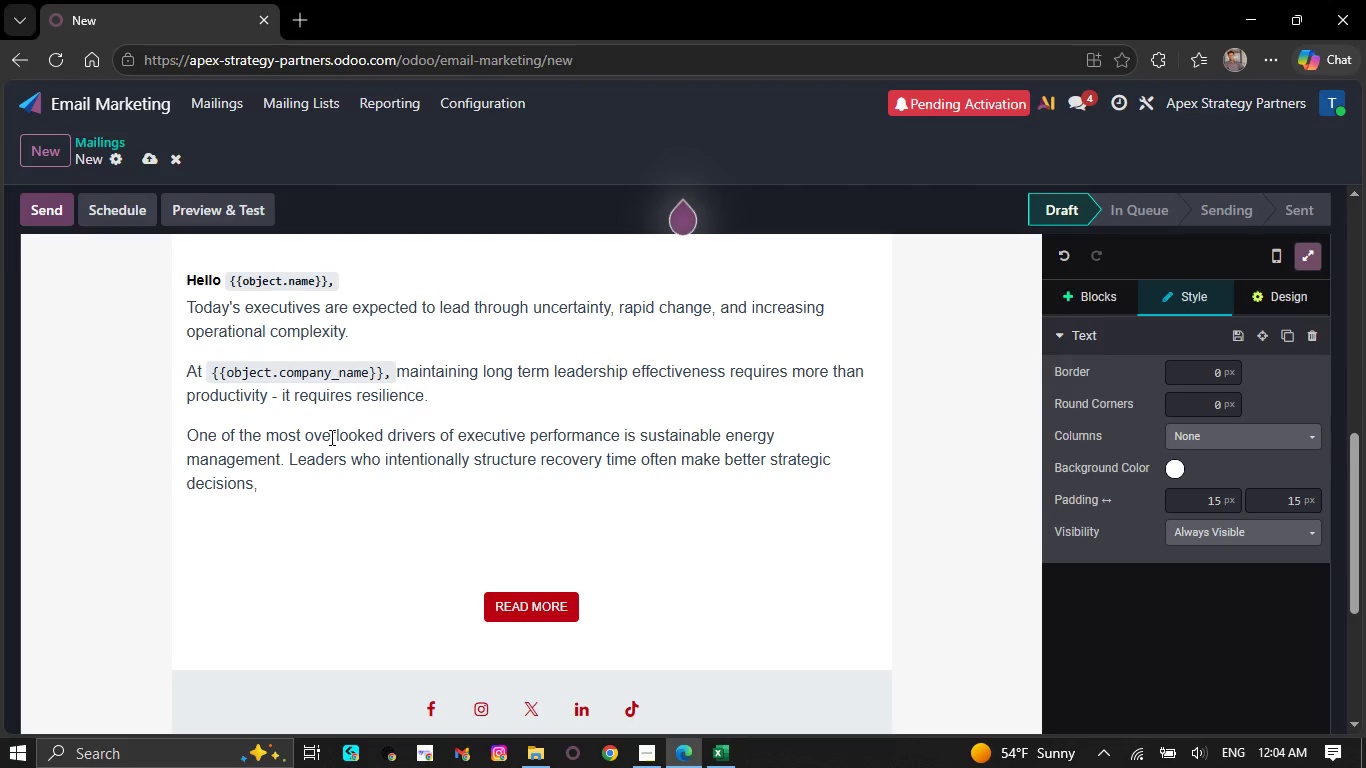 
key(Space)
 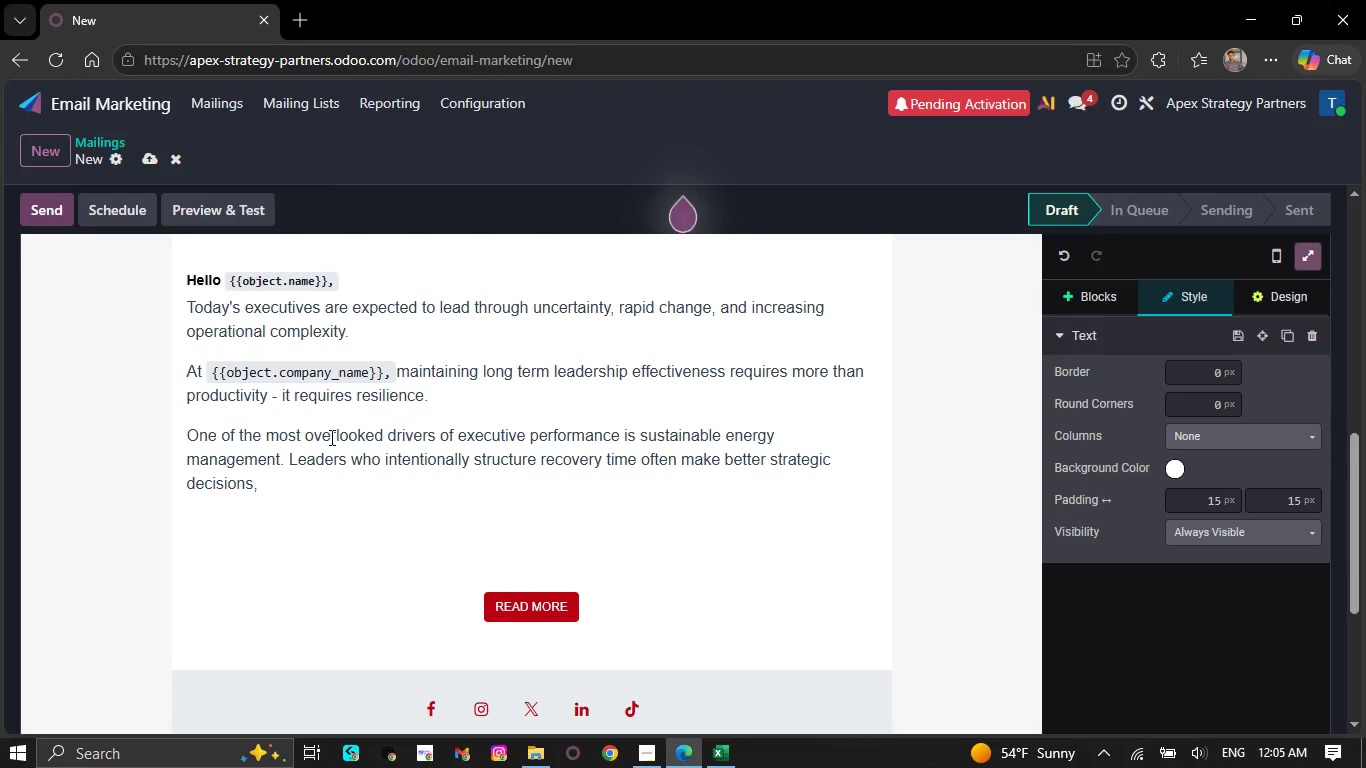 
wait(8.95)
 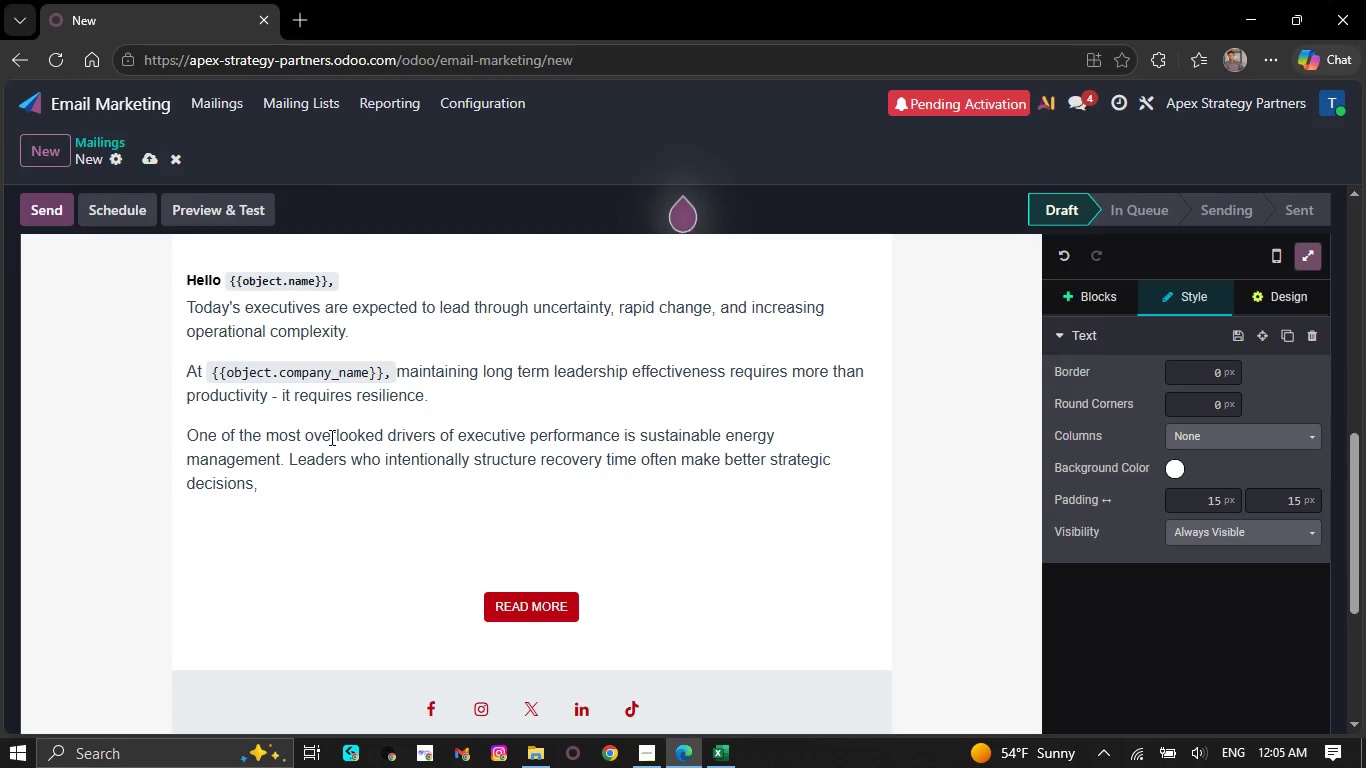 
type(comes)
 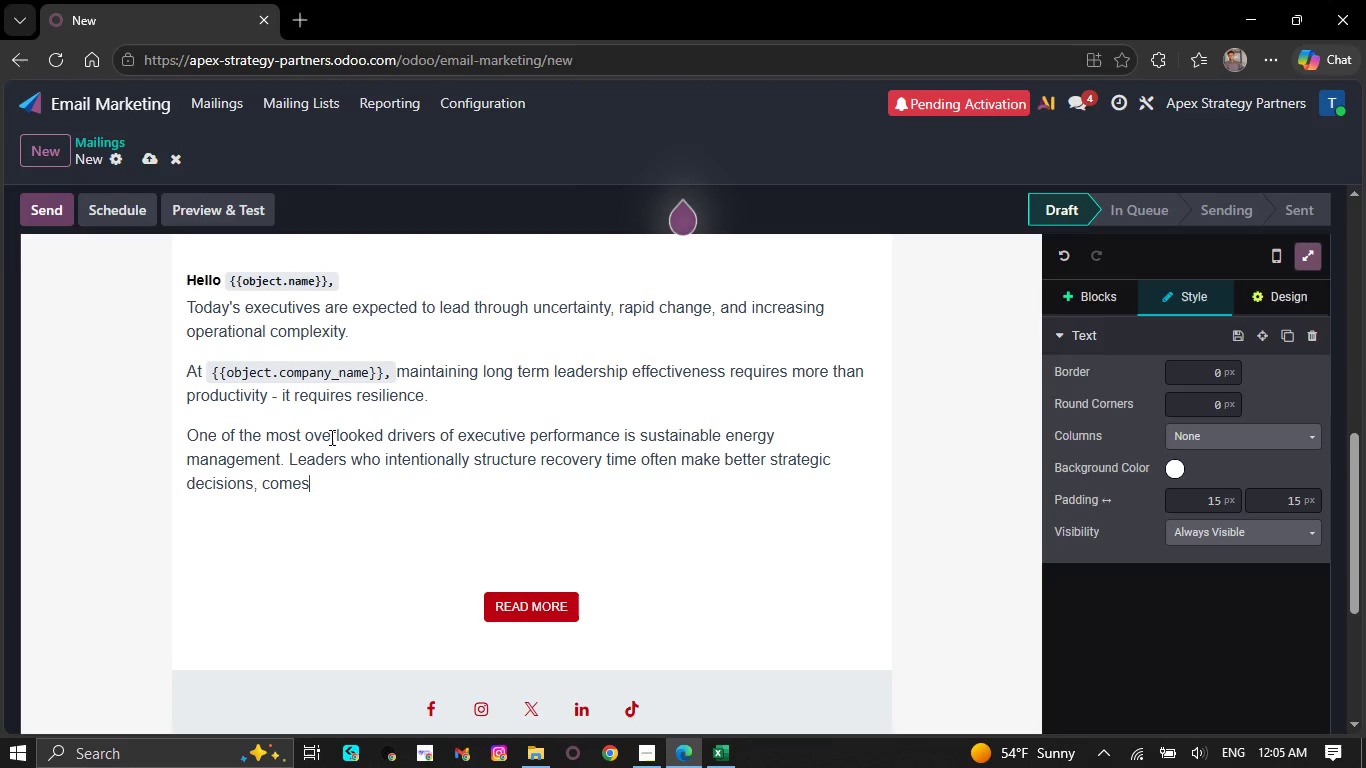 
wait(24.56)
 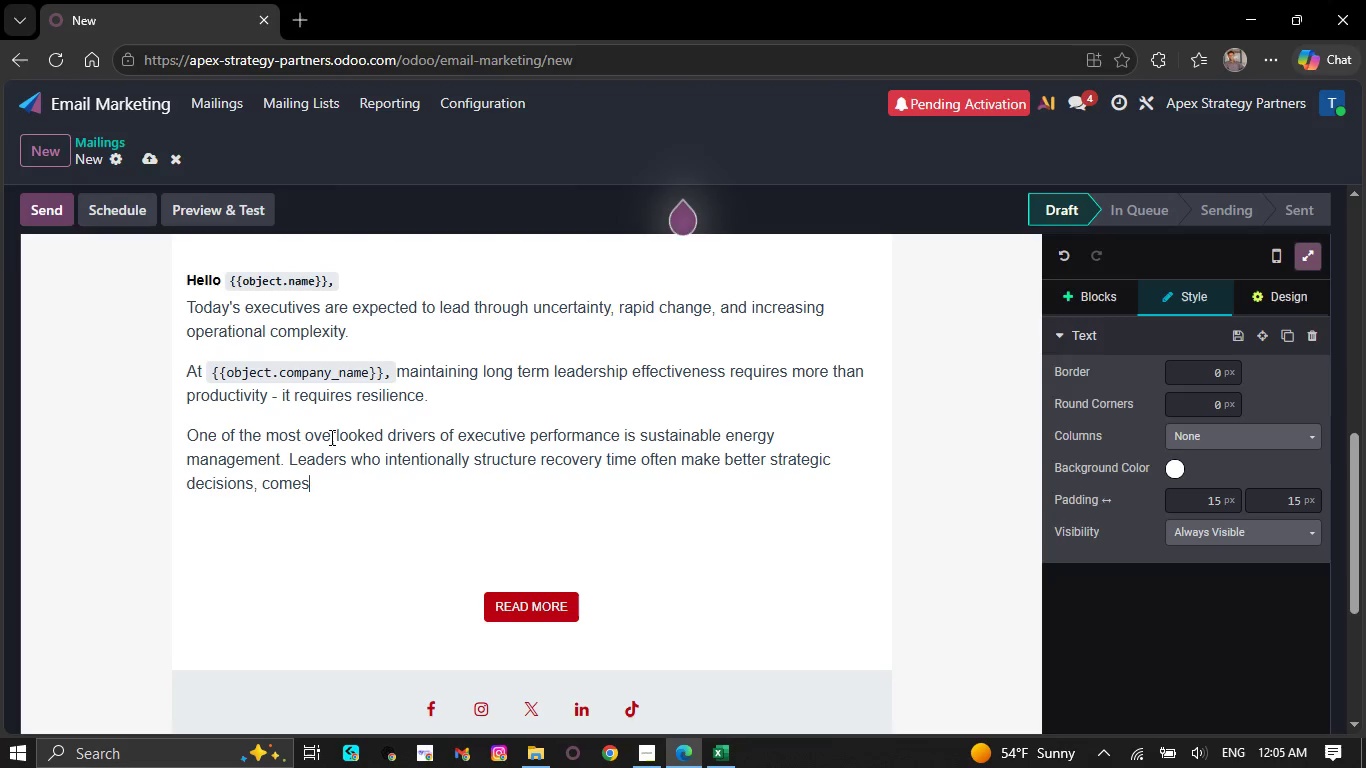 
key(Backspace)
 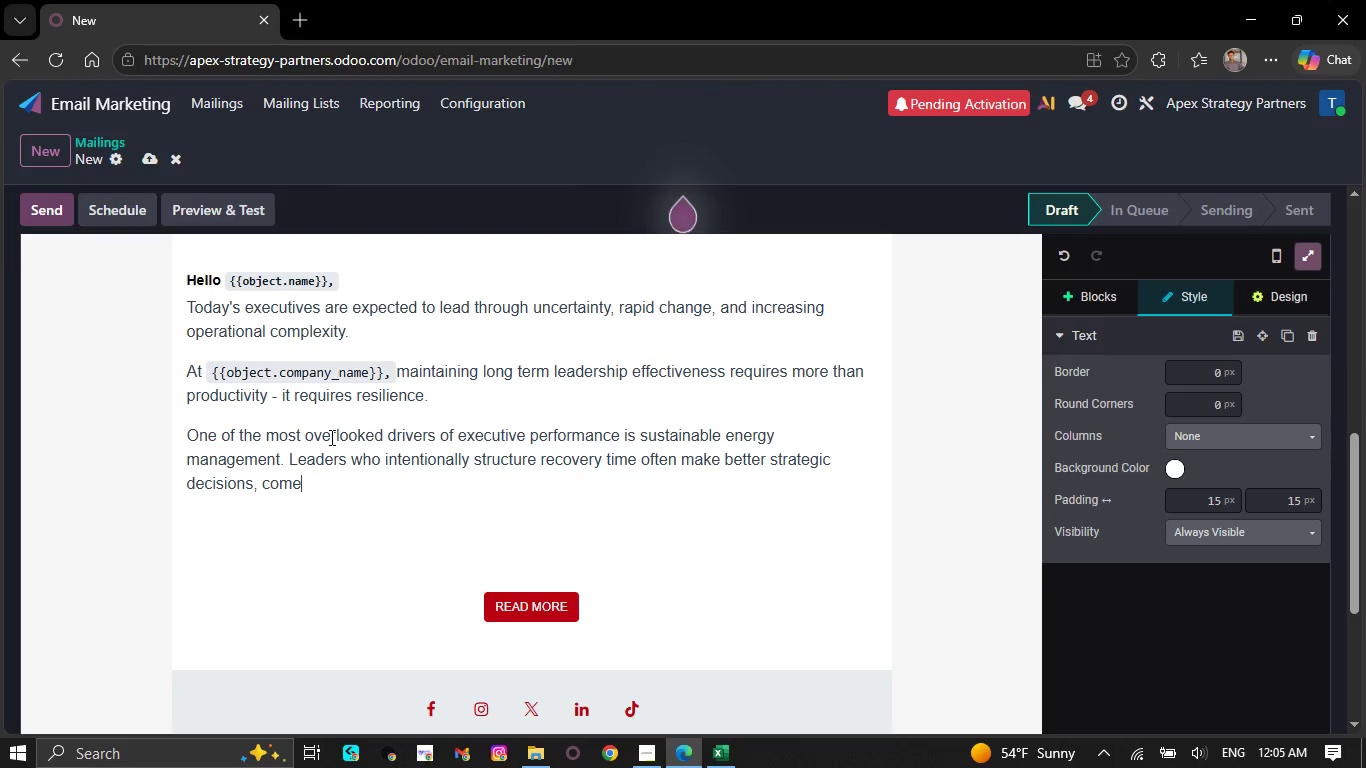 
key(Backspace)
 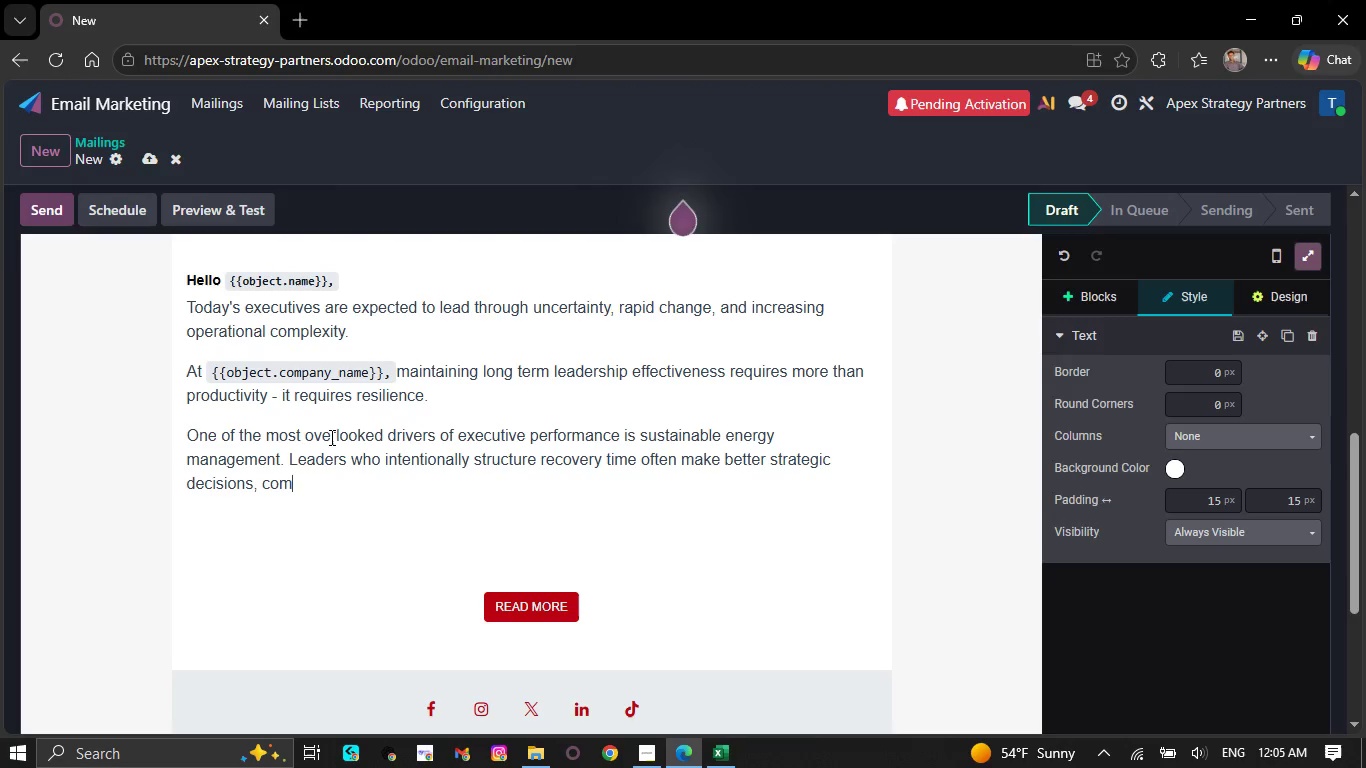 
key(M)
 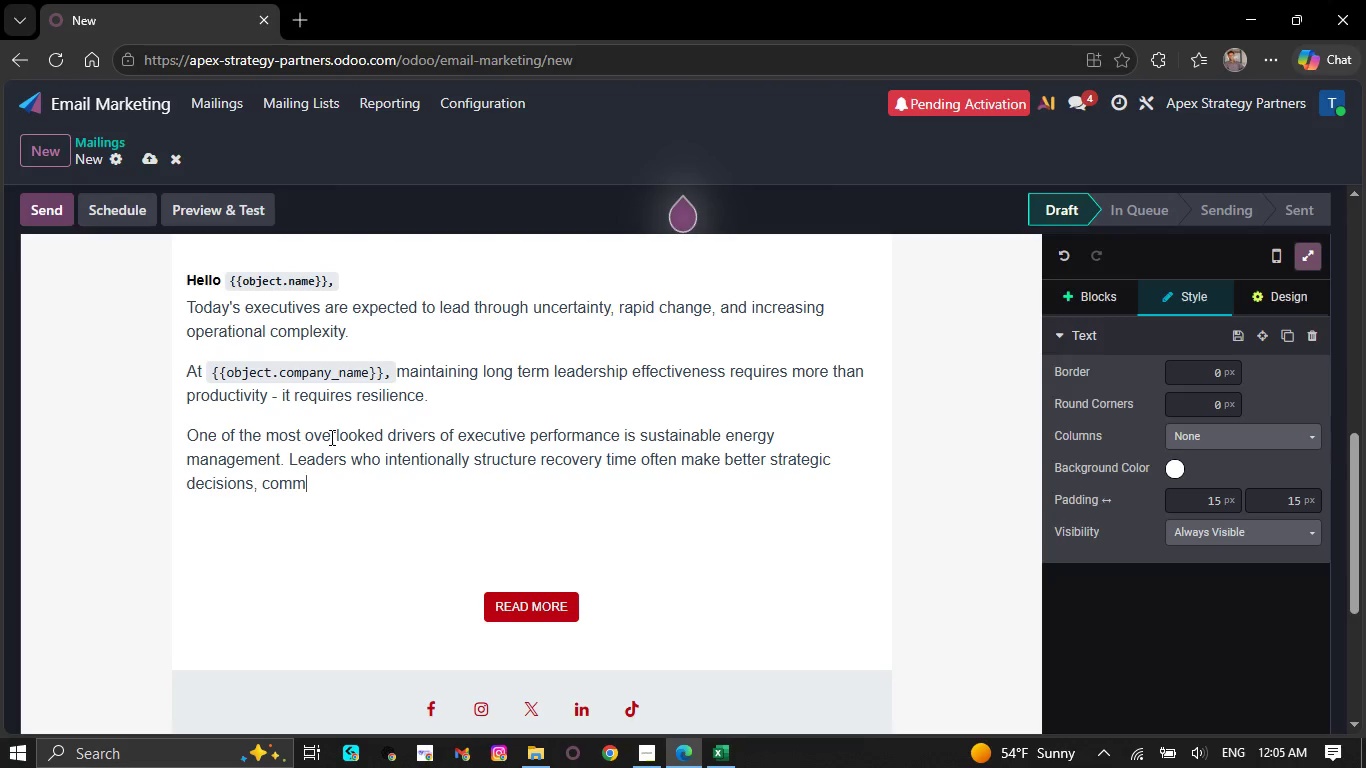 
type(unicate)
 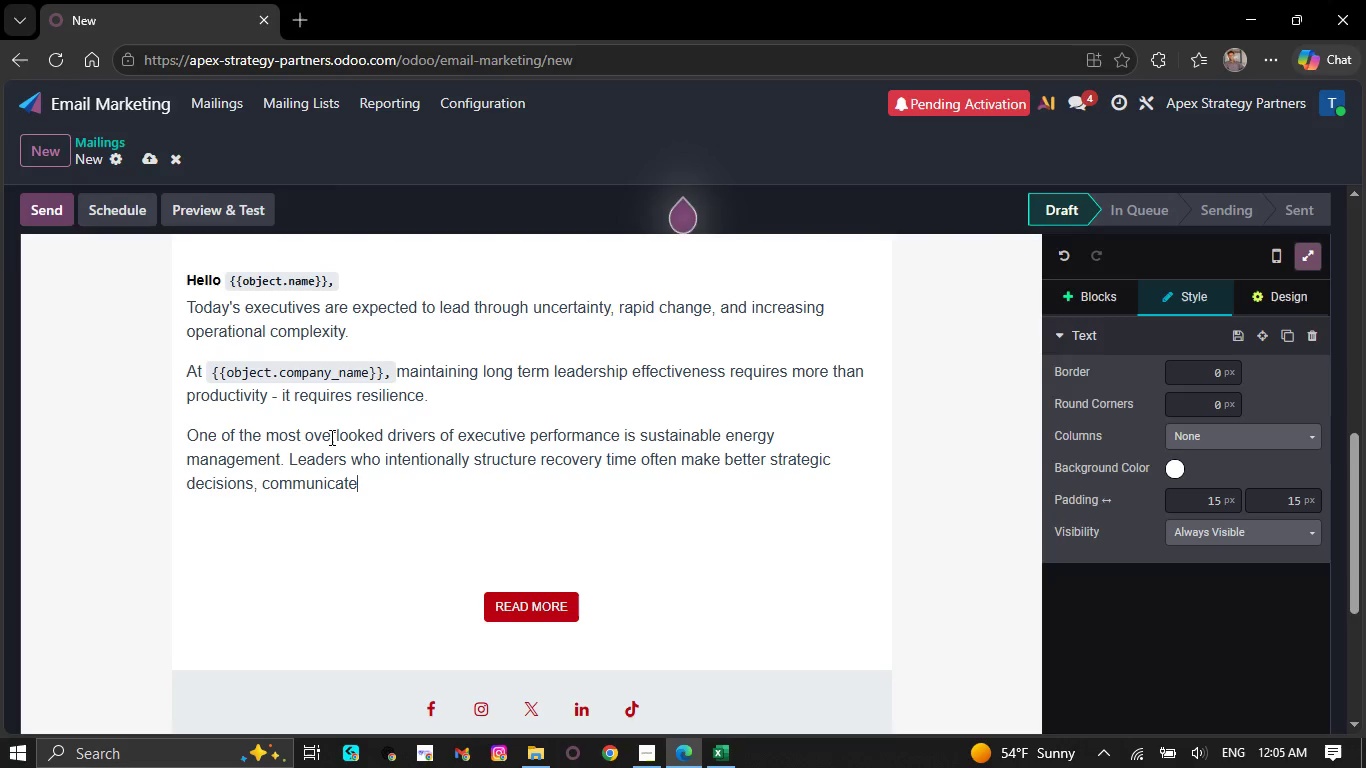 
type( more)
 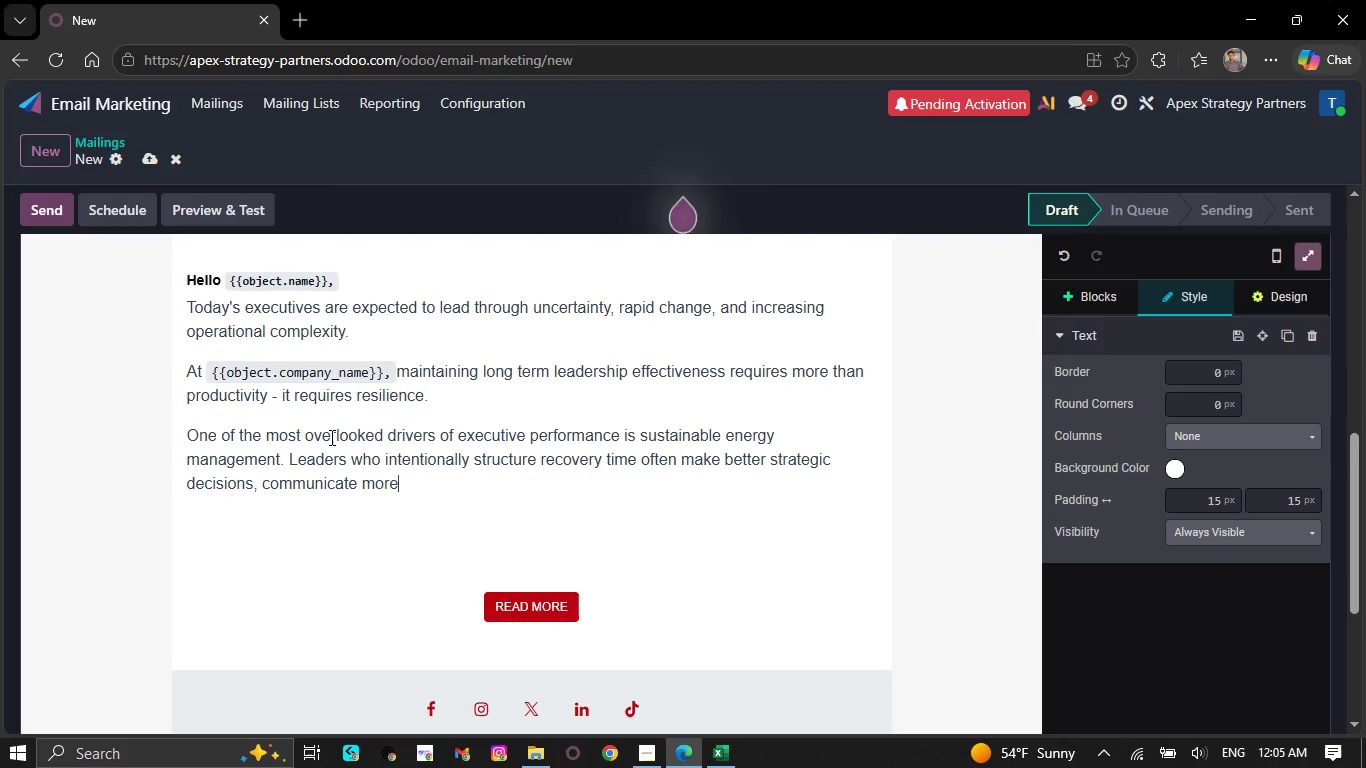 
wait(7.27)
 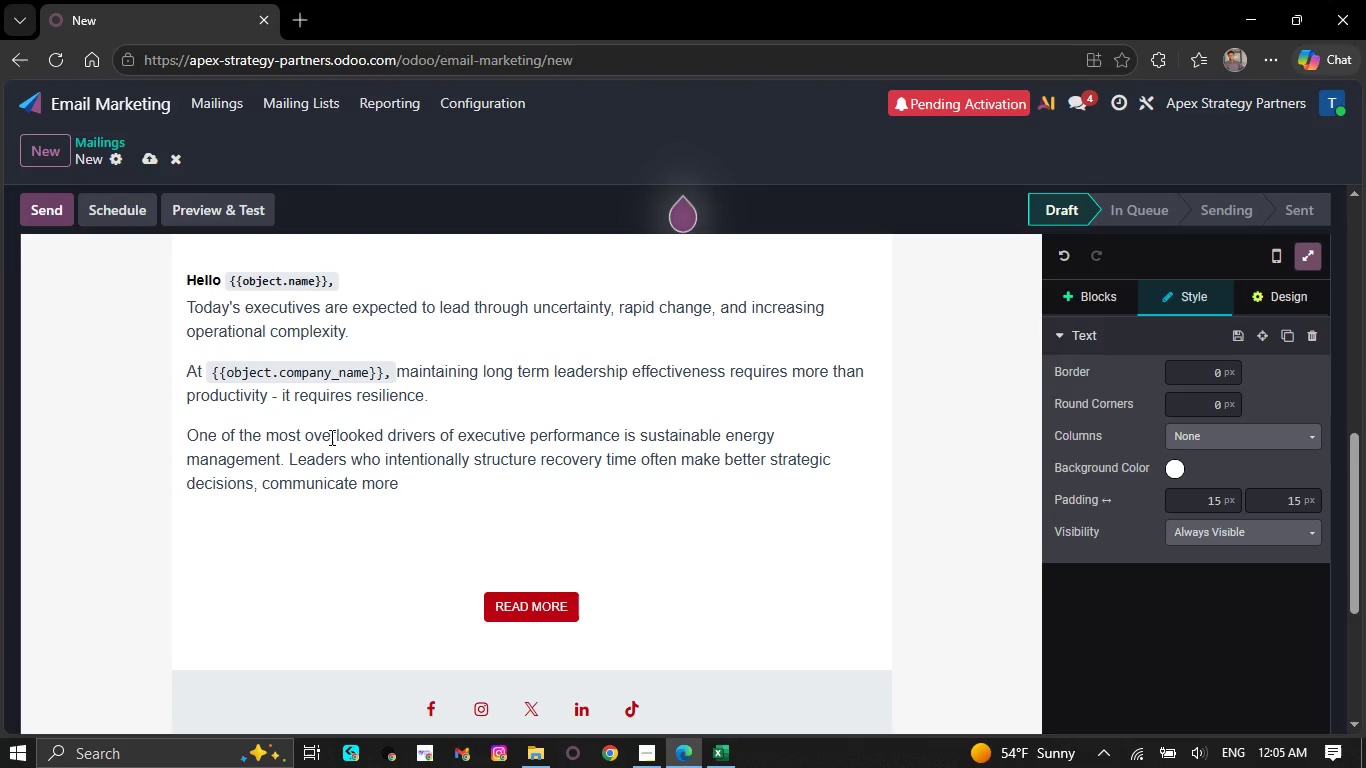 
key(Space)
 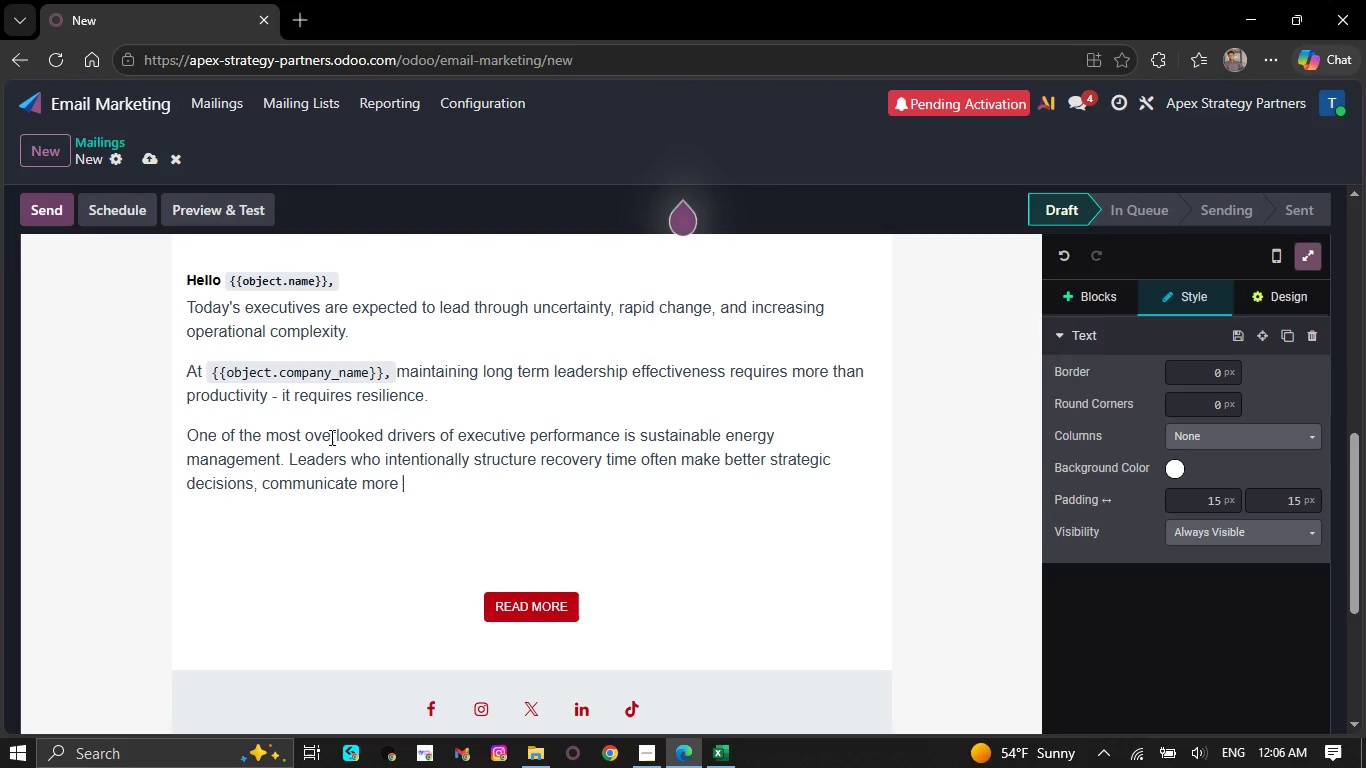 
type(effective)
 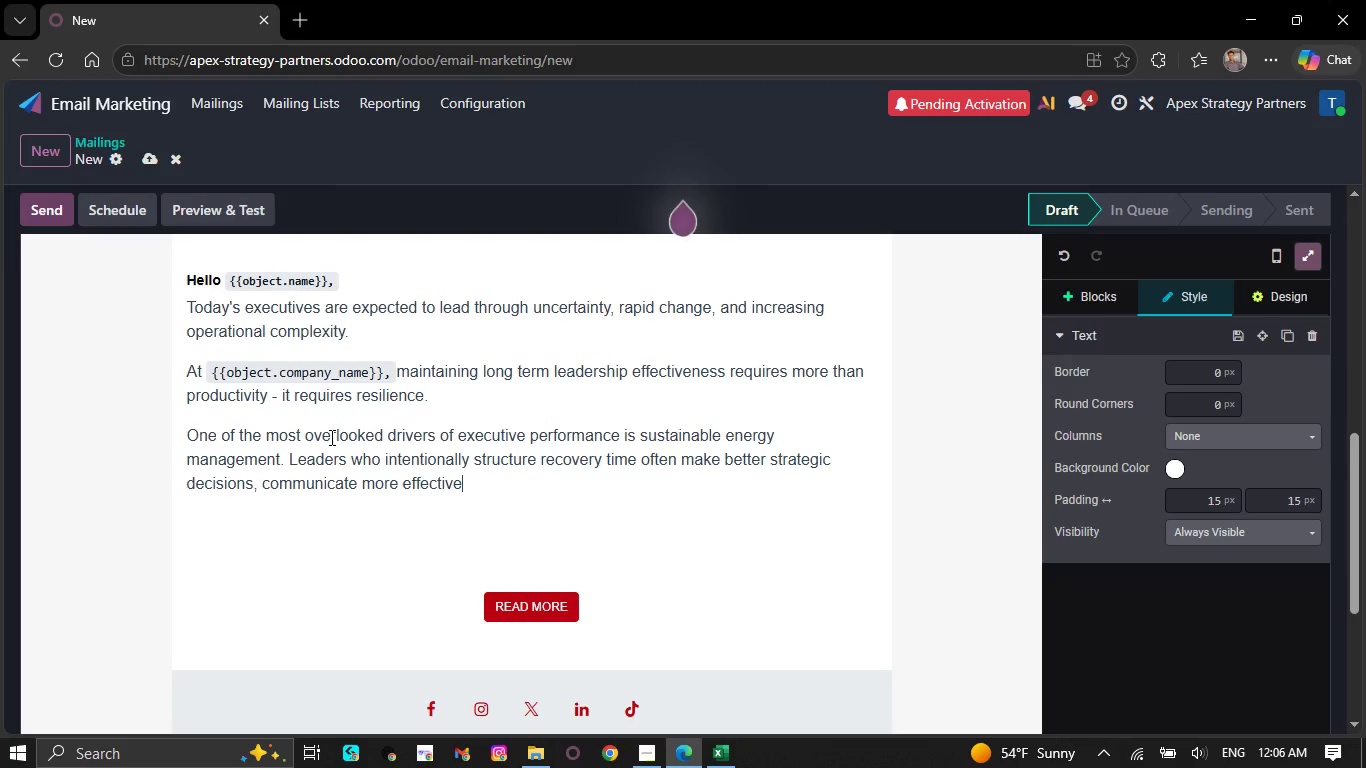 
type(, and)
 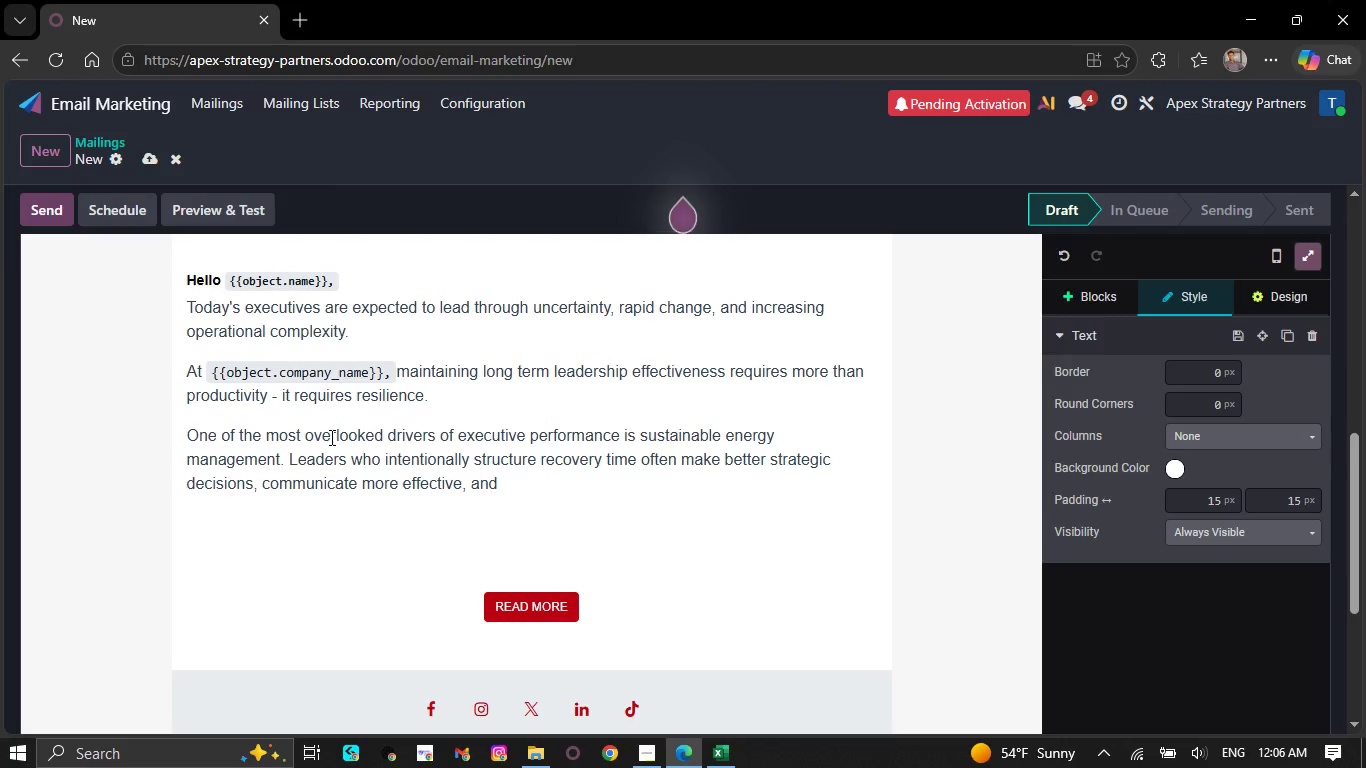 
wait(15.52)
 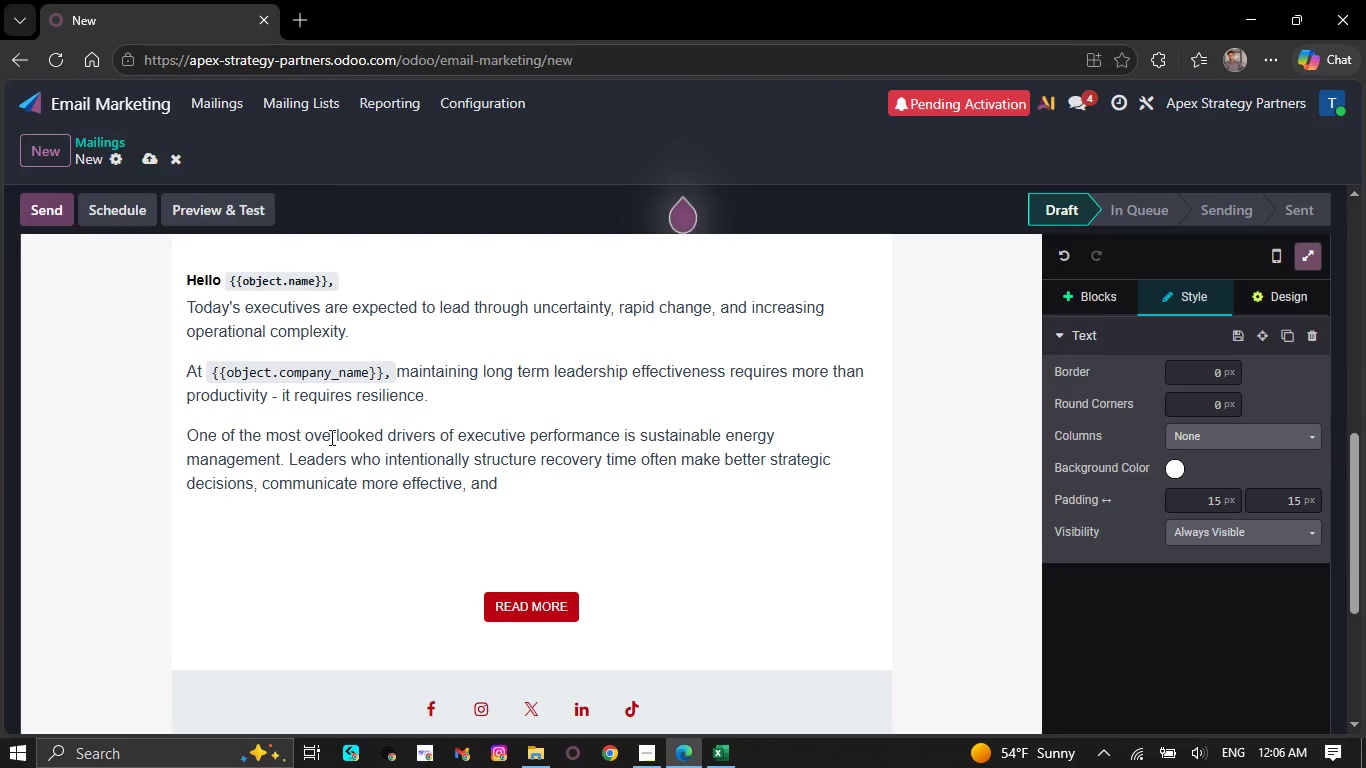 
type( retaa)
key(Backspace)
type(in)
 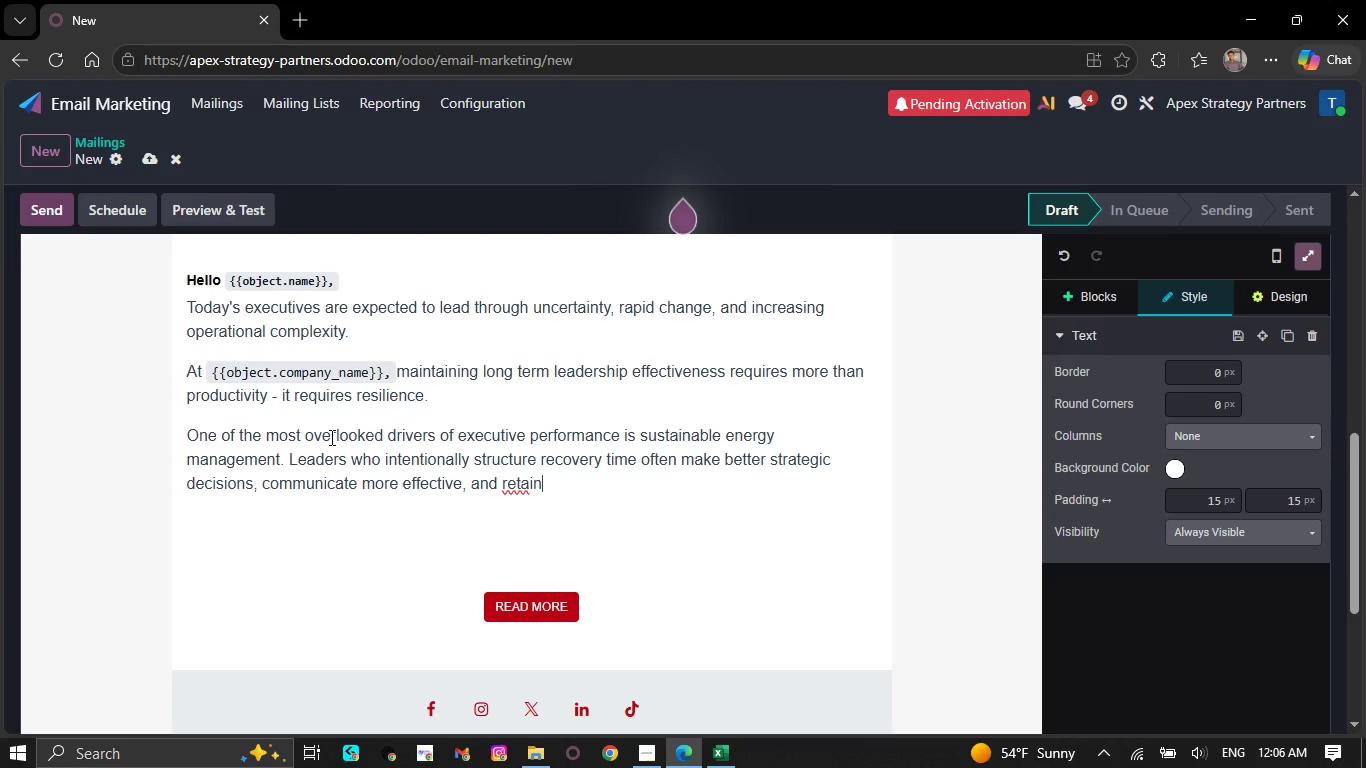 
key(Space)
 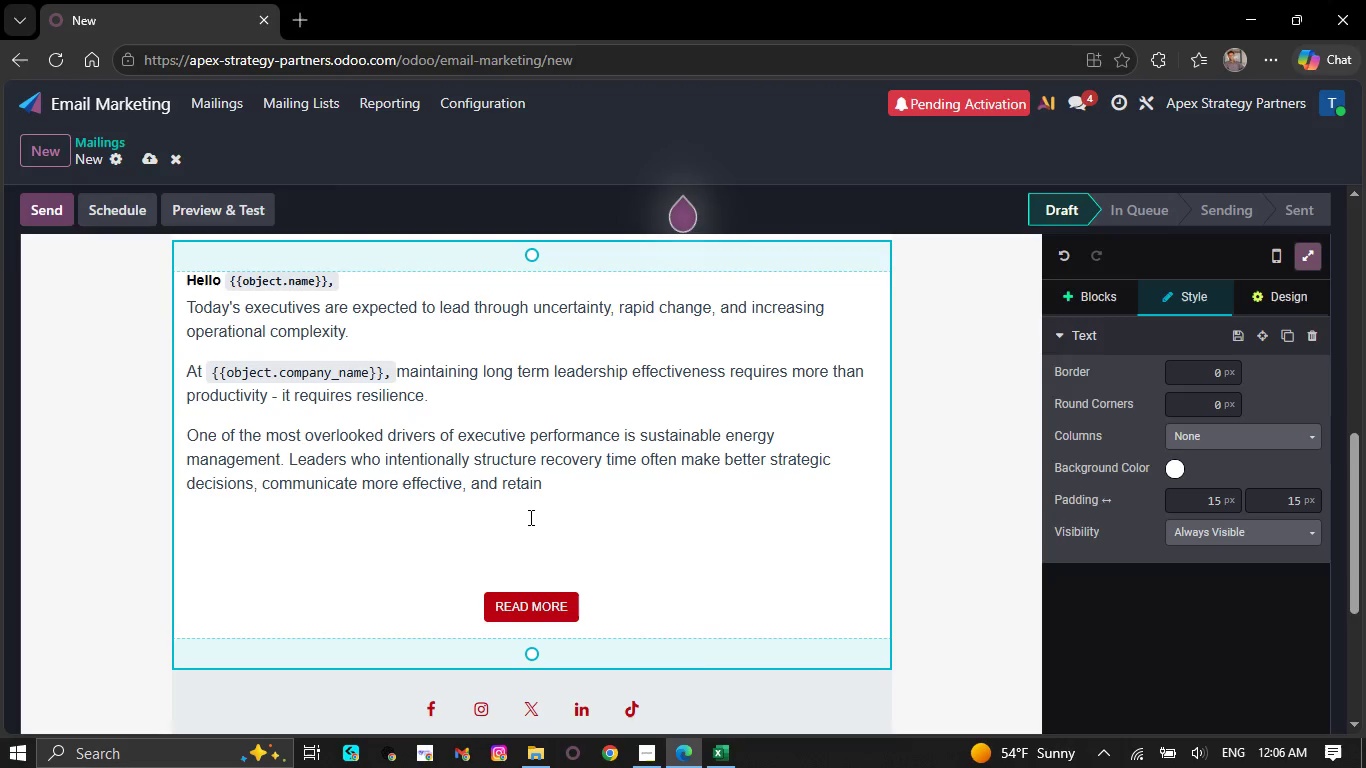 
wait(5.42)
 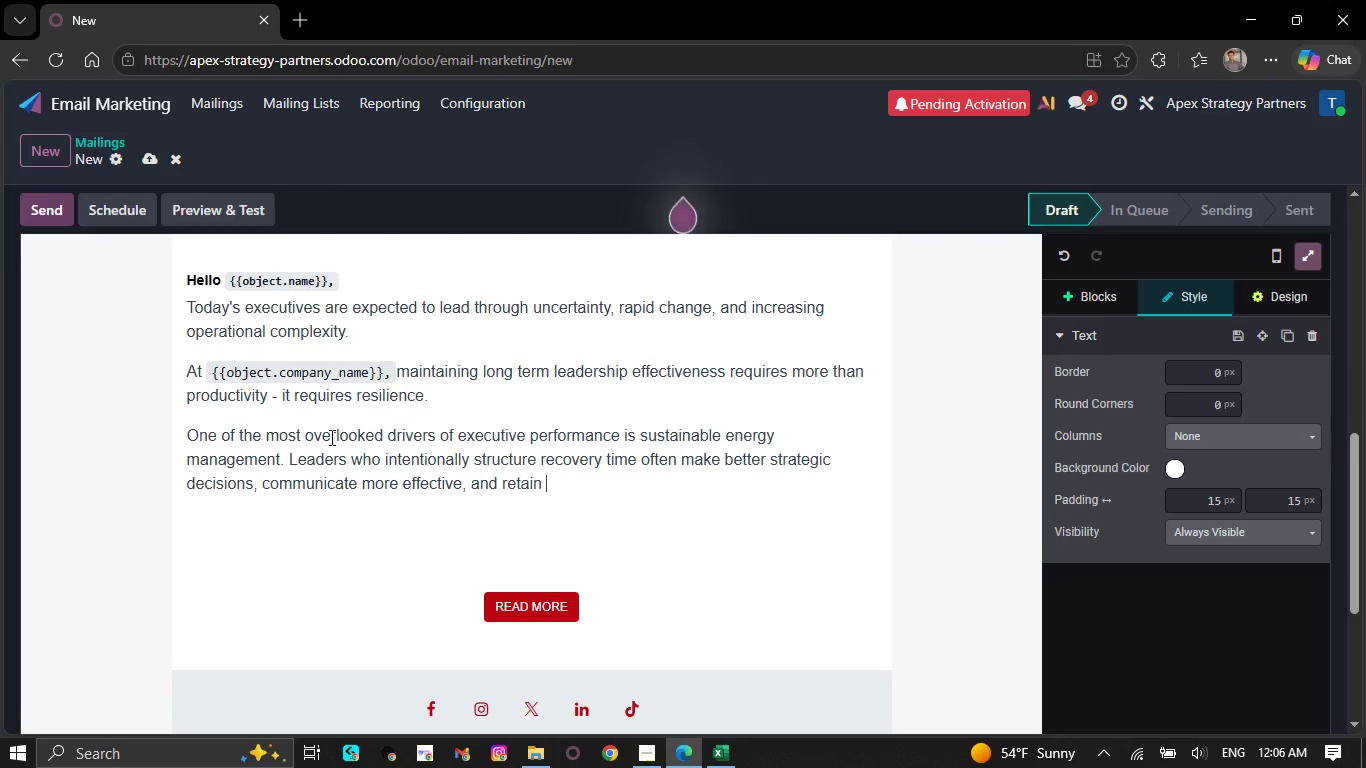 
type(stronger team)
 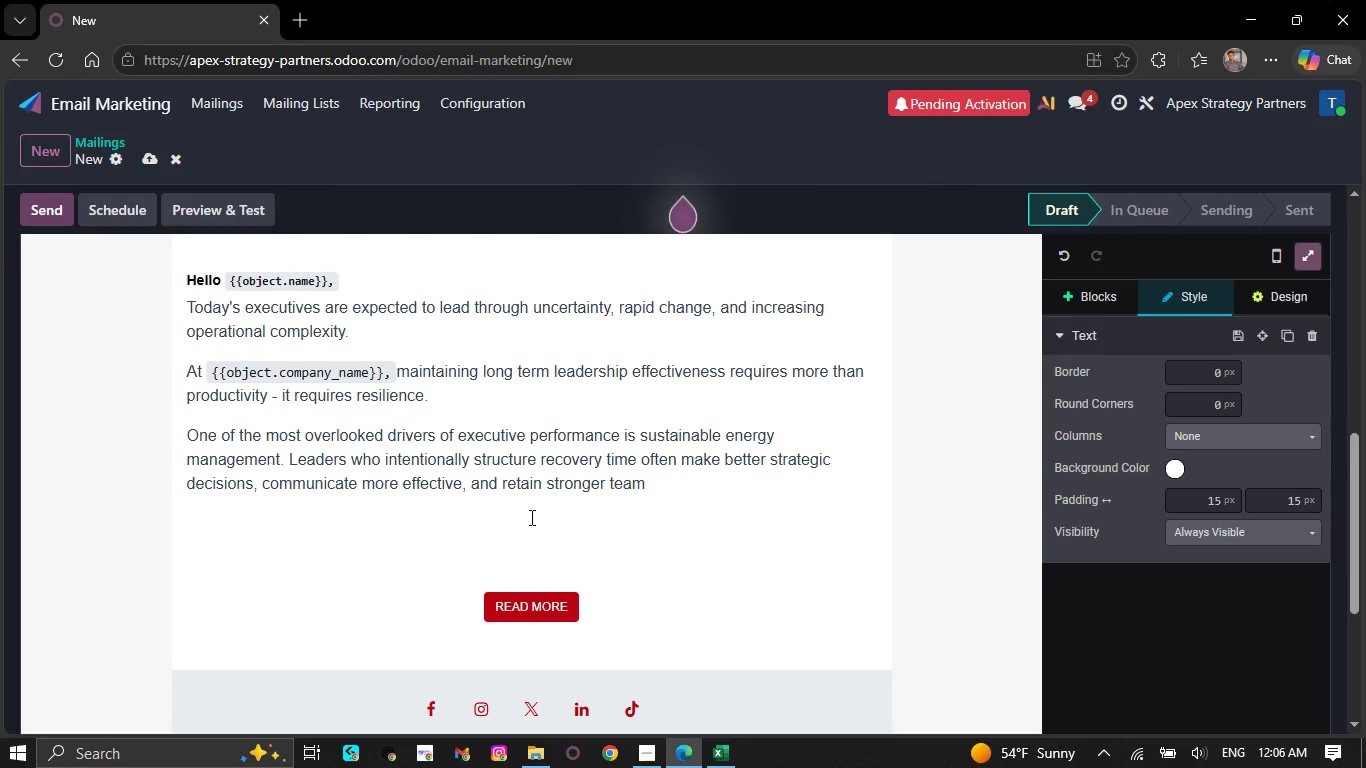 
wait(9.03)
 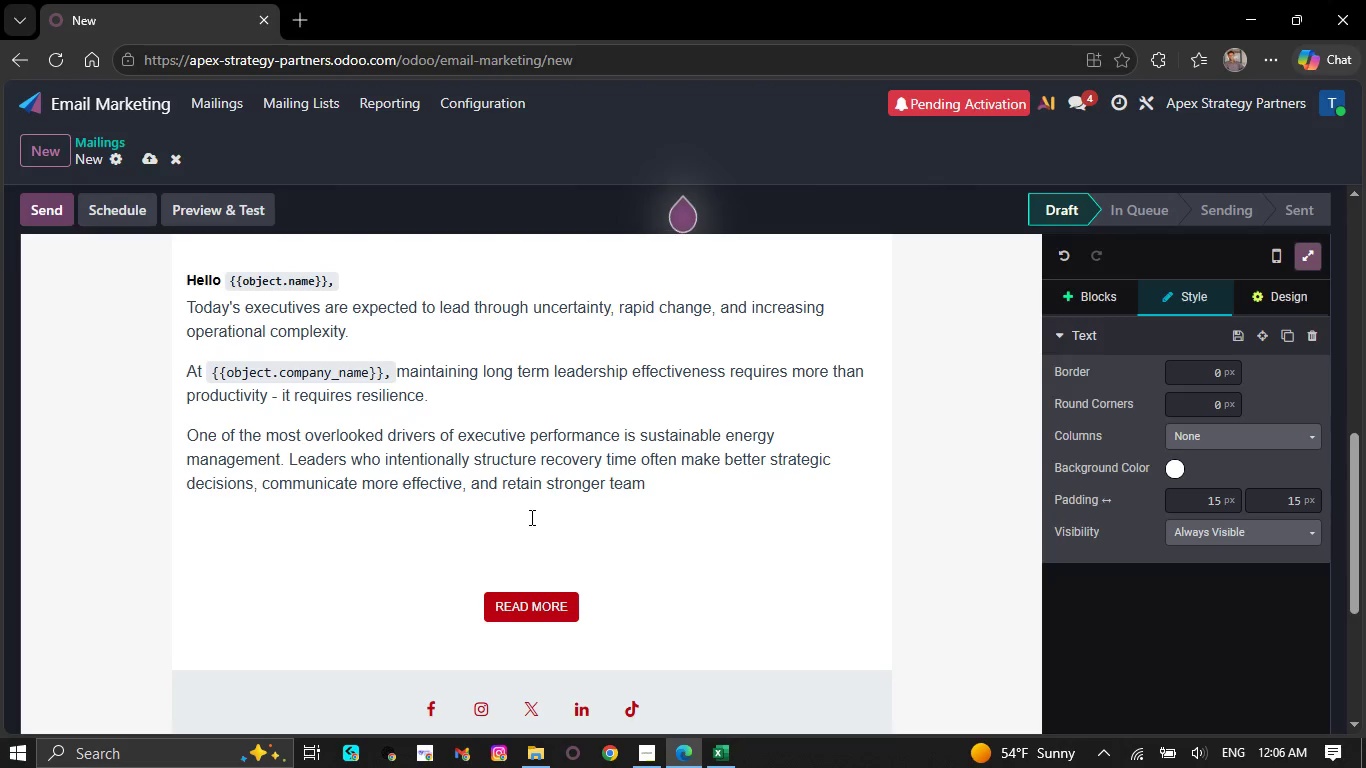 
type( alignment)
 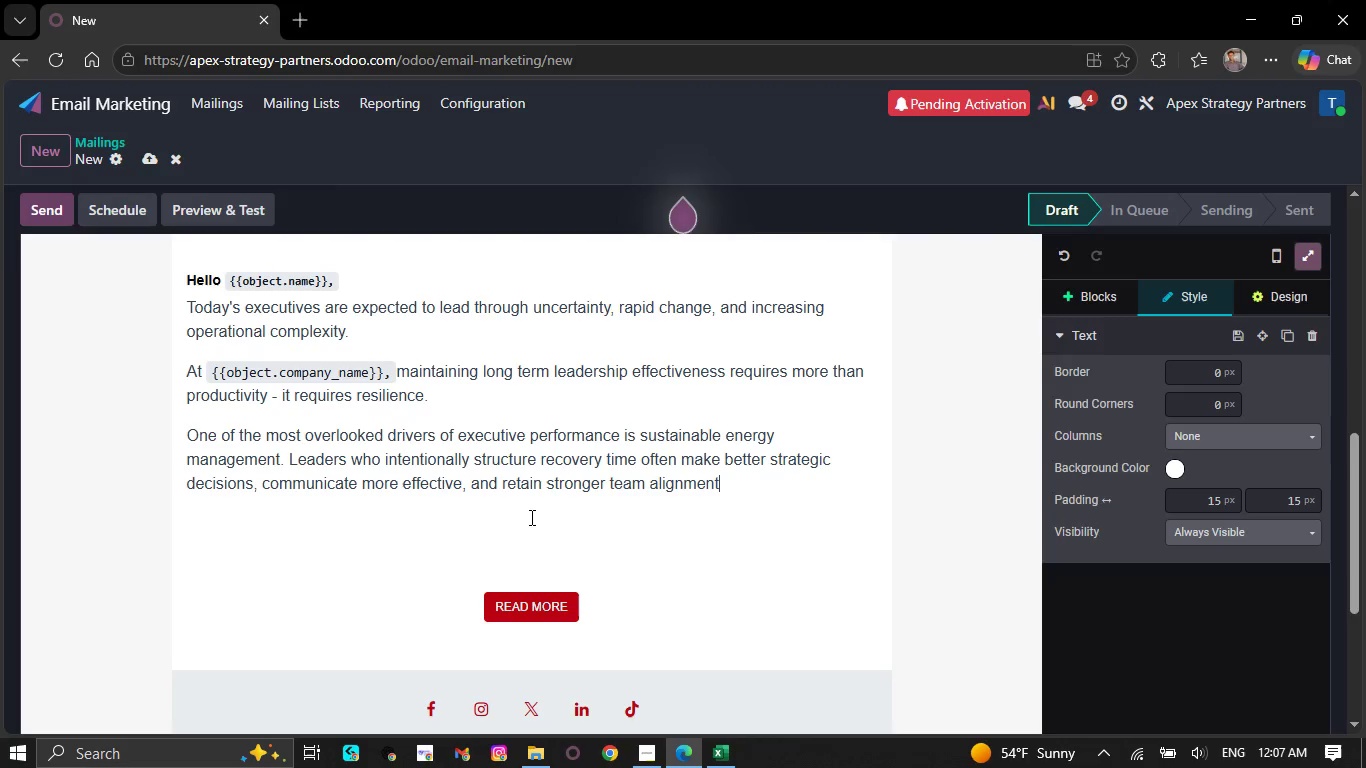 
key(Period)
 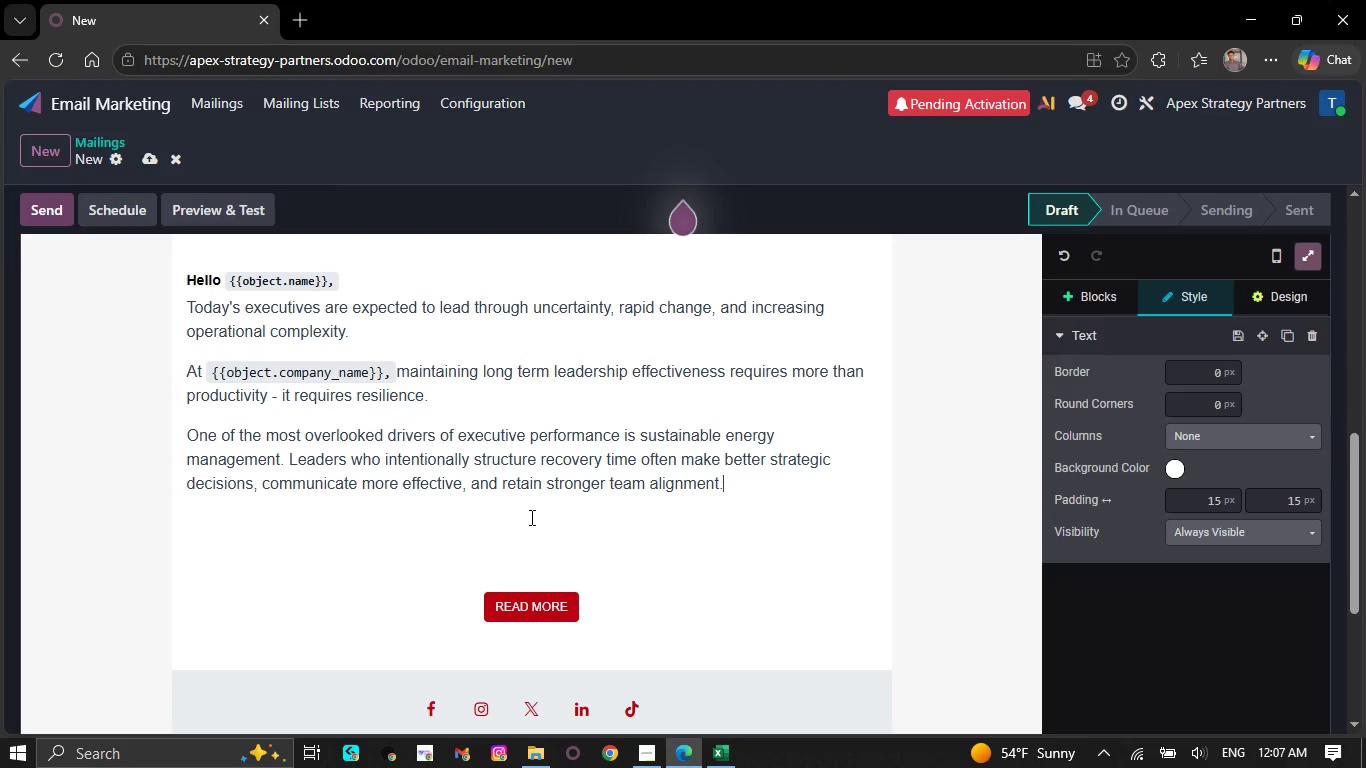 
key(NumpadEnter)
 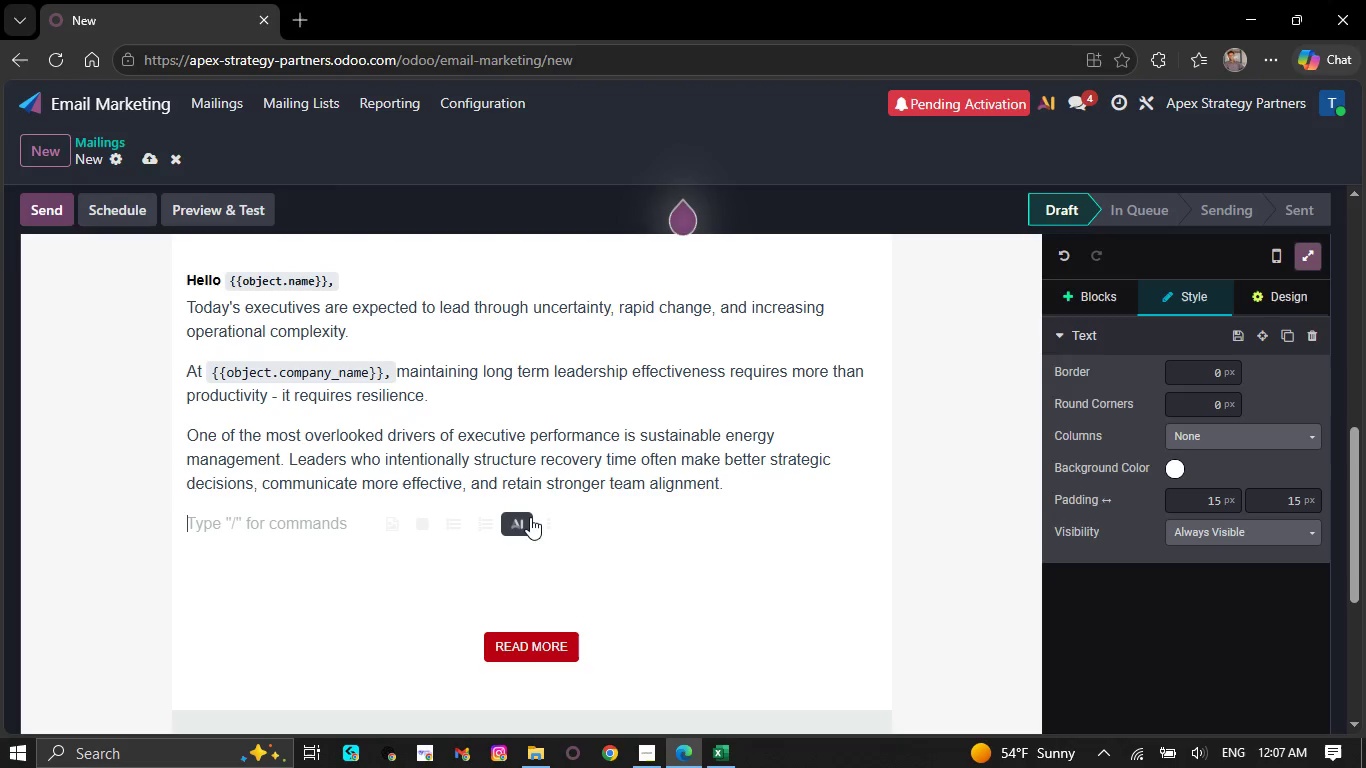 
wait(8.67)
 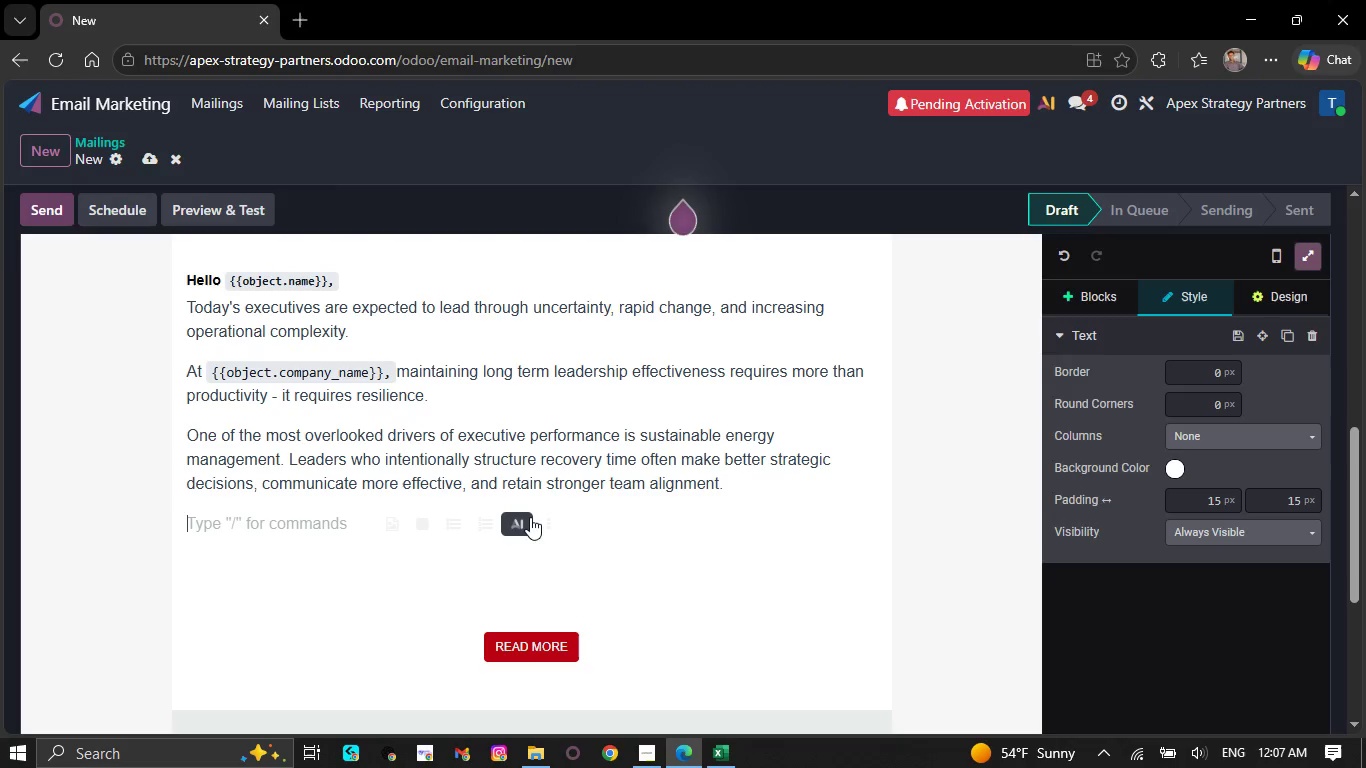 
type(In our )
 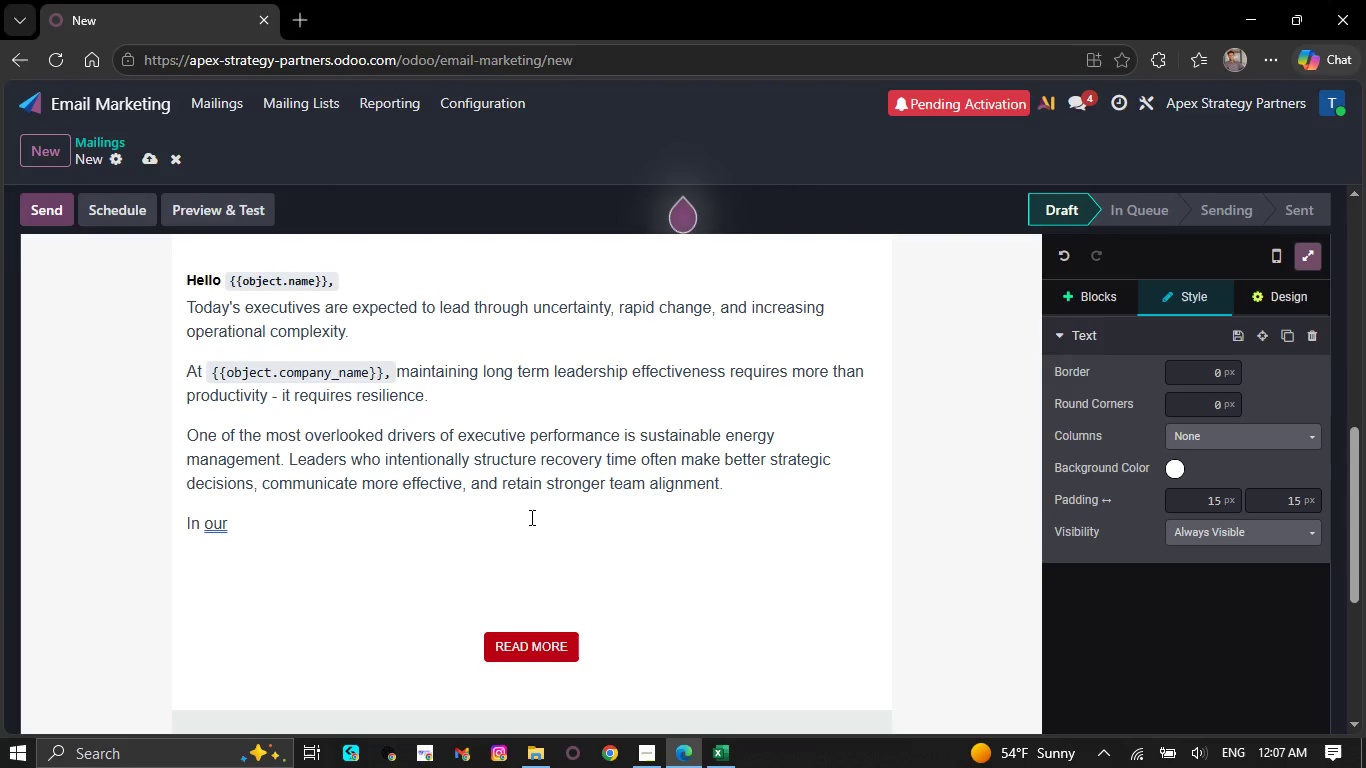 
wait(6.55)
 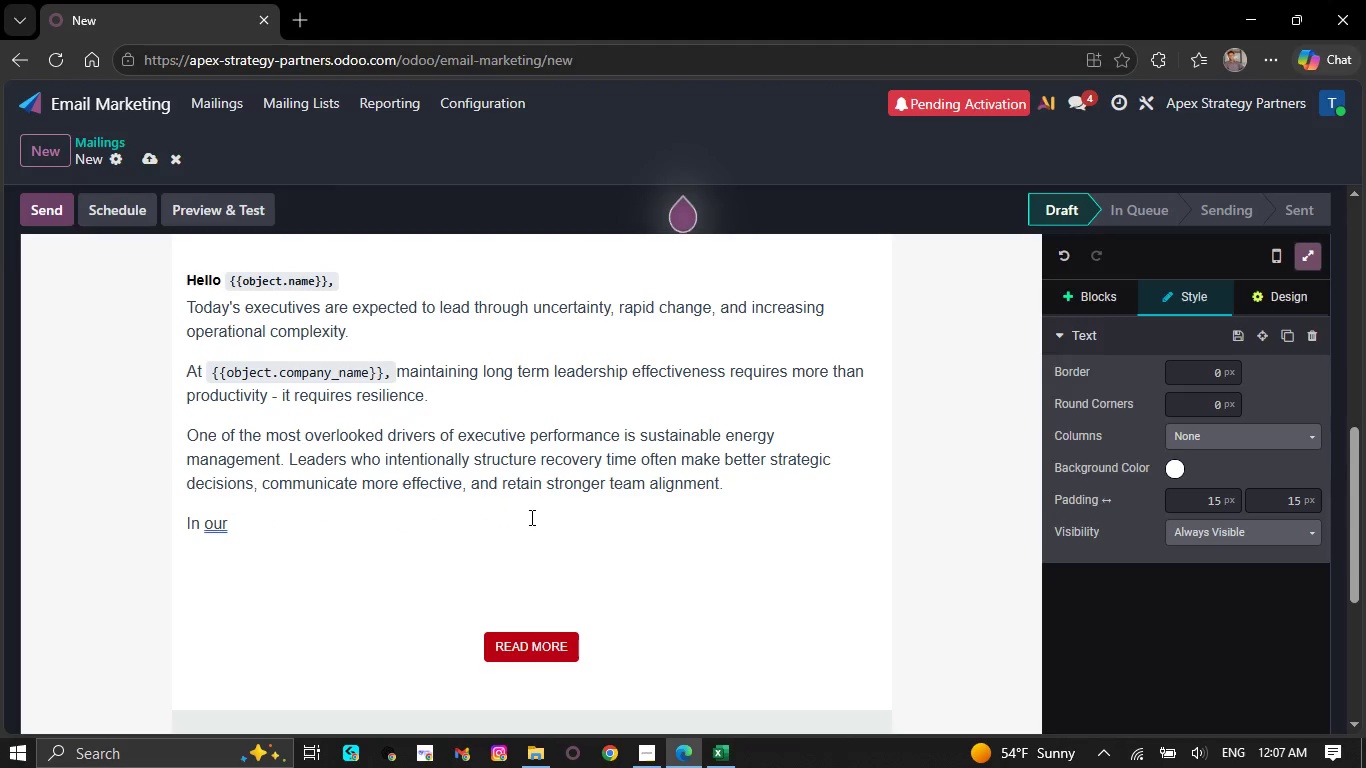 
type(latest strategy)
 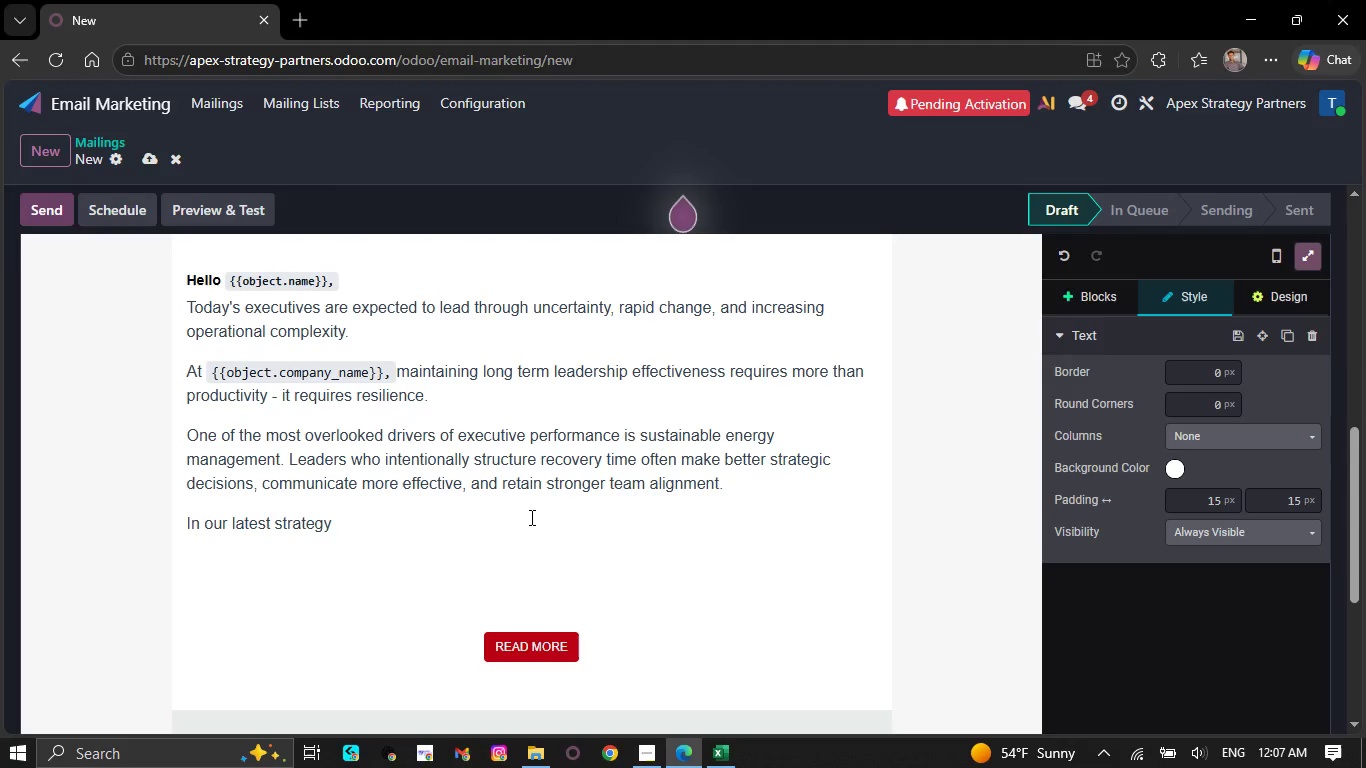 
wait(5.48)
 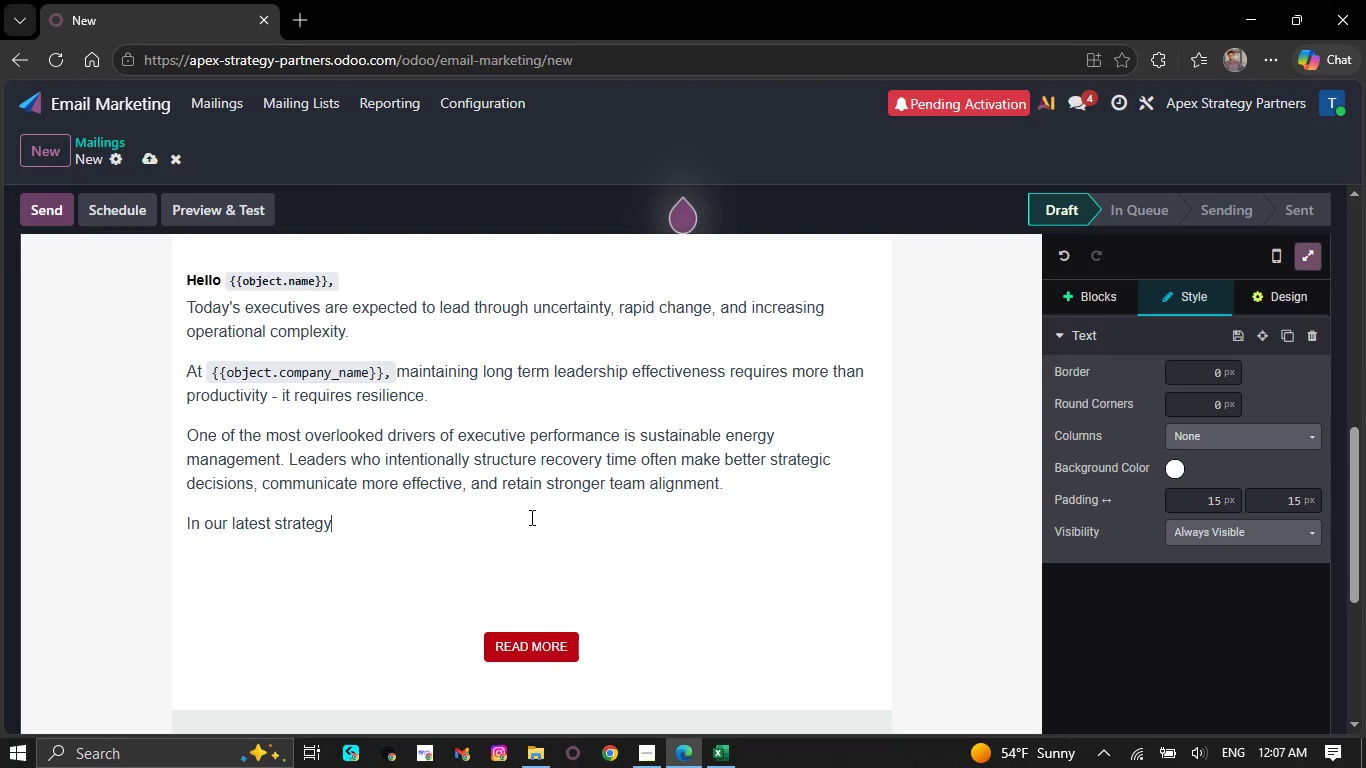 
type( brief, )
 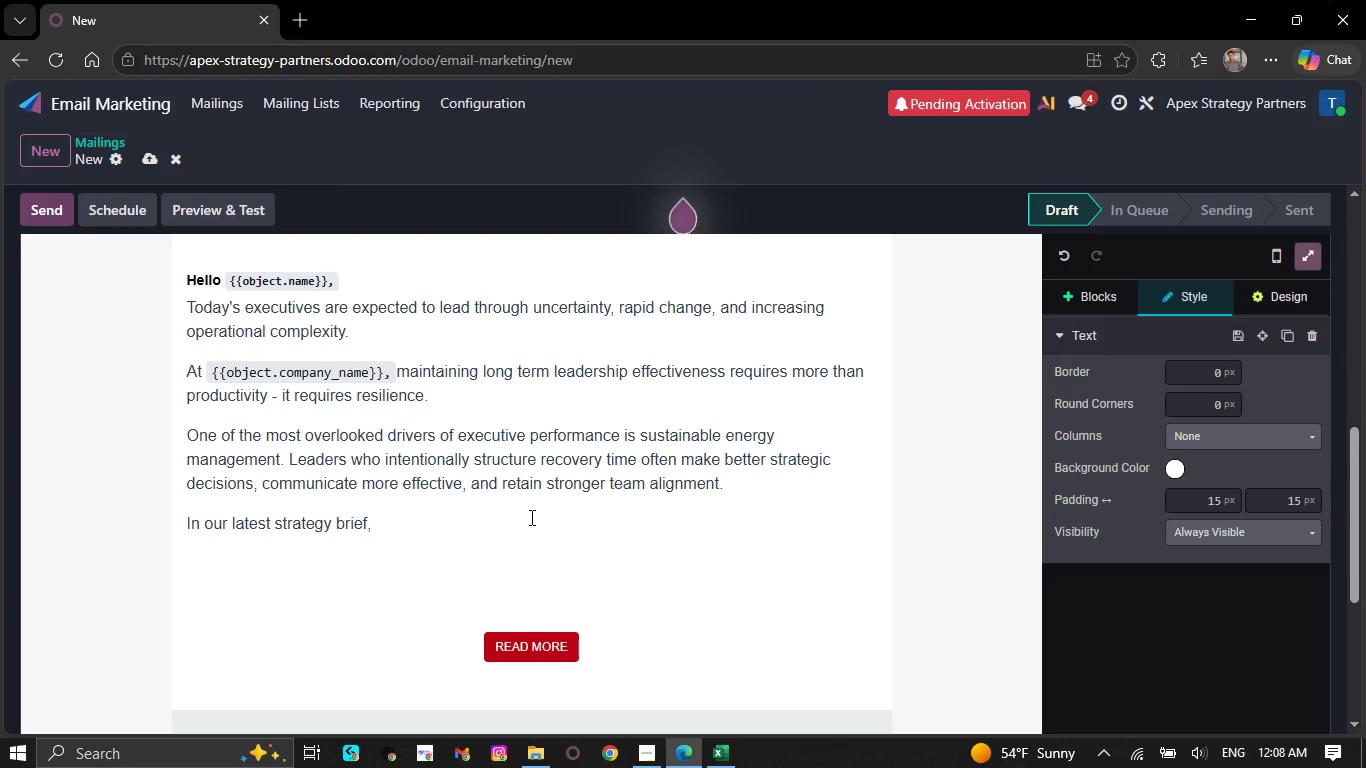 
type( we)
 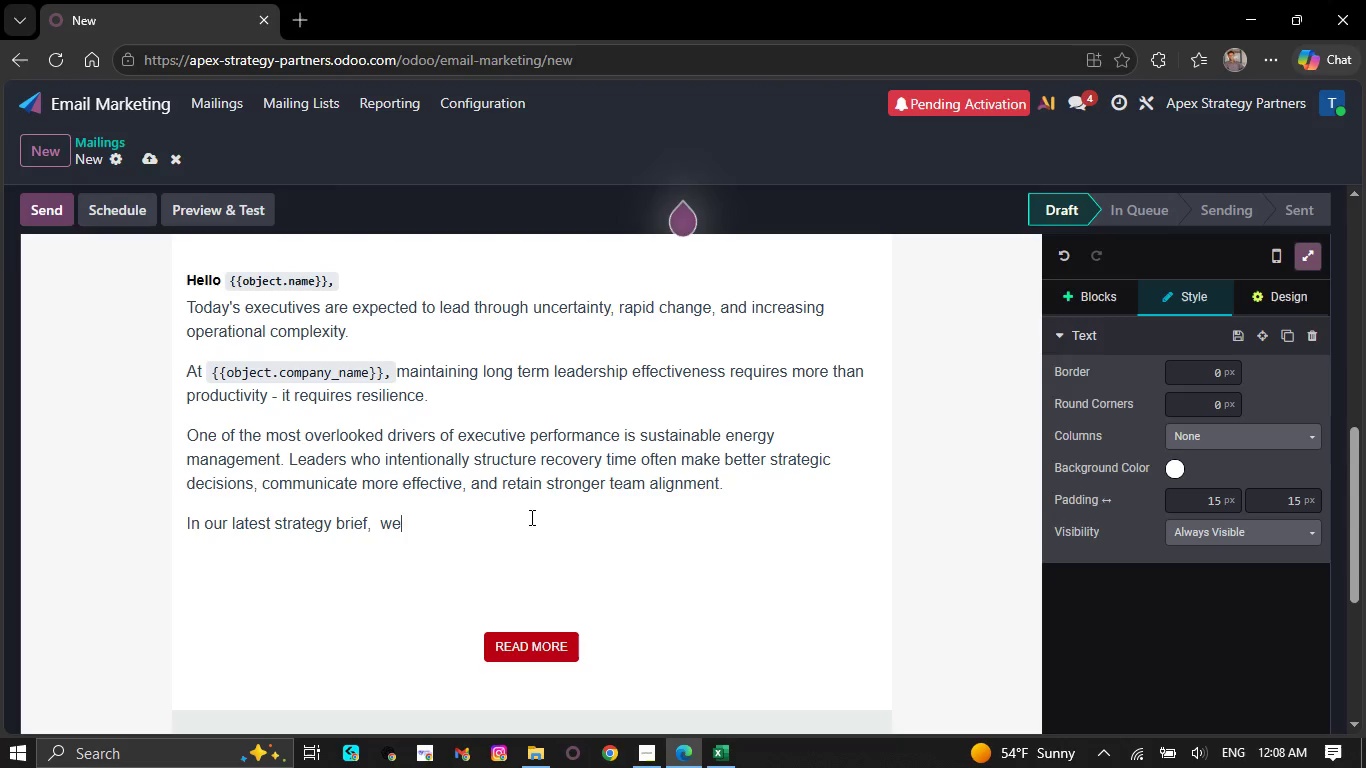 
type( outlined )
 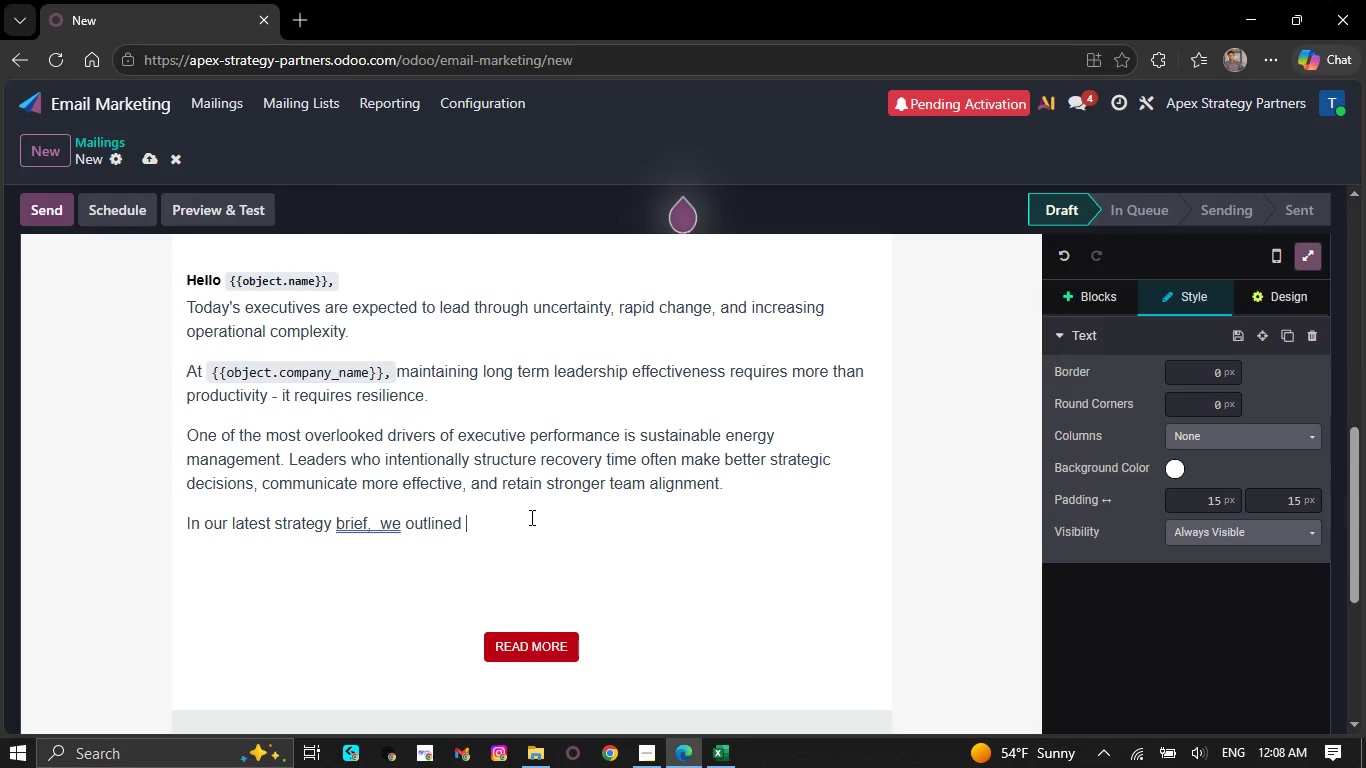 
type(pra)
 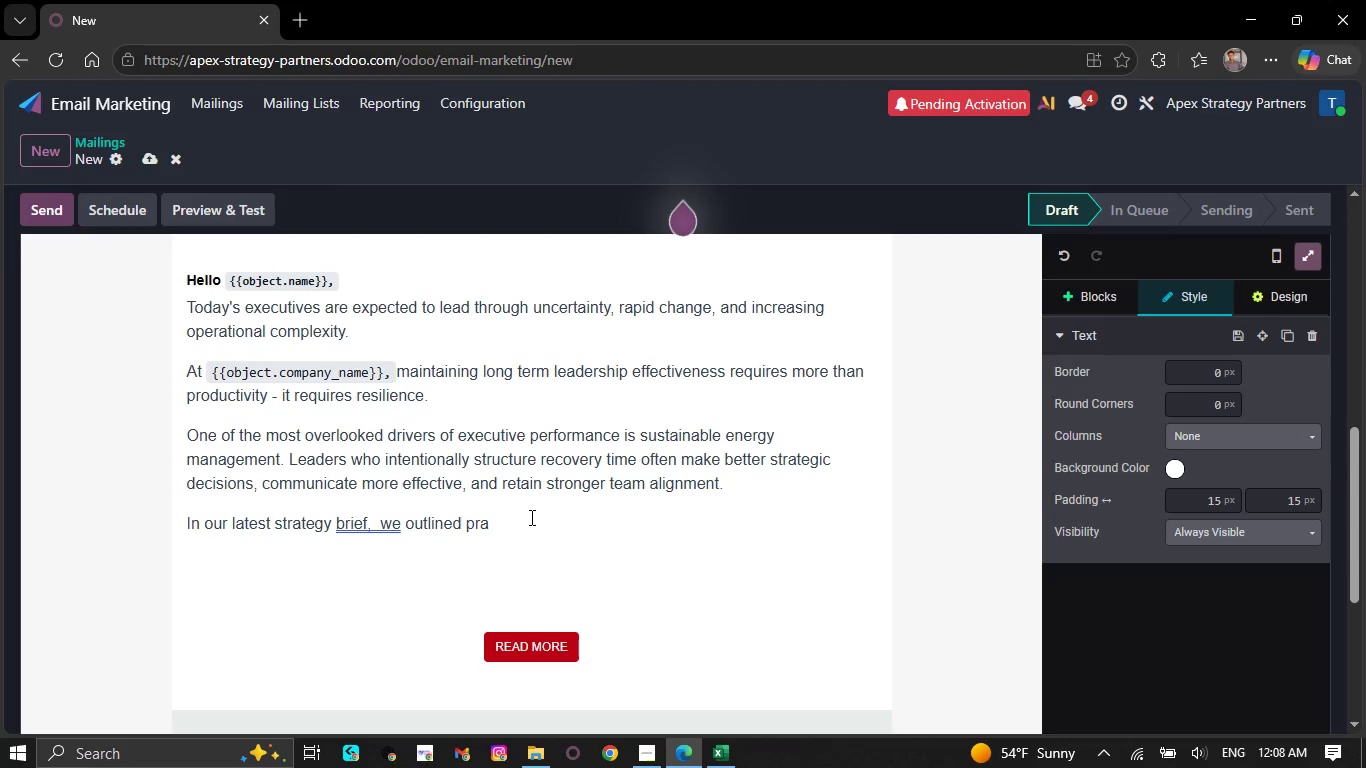 
wait(6.72)
 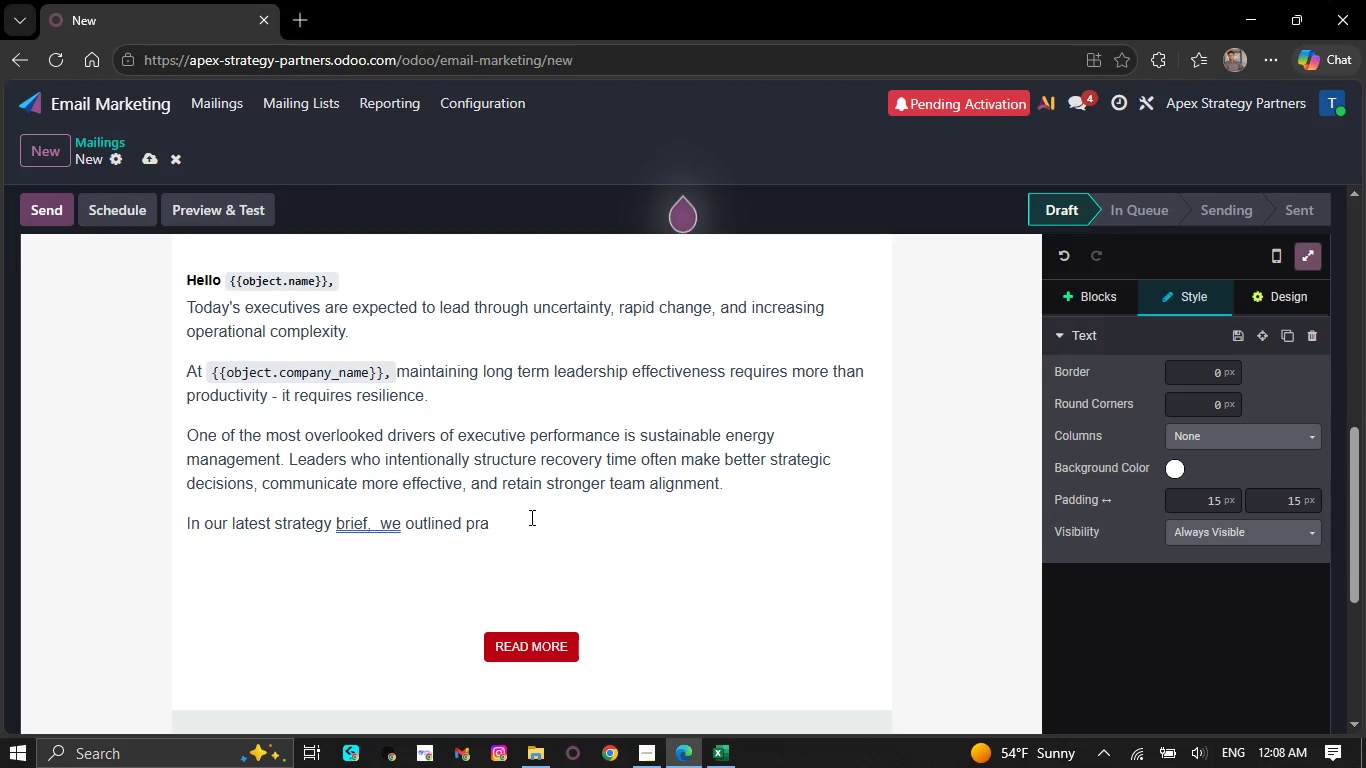 
type(ctical app)
key(Tab)
 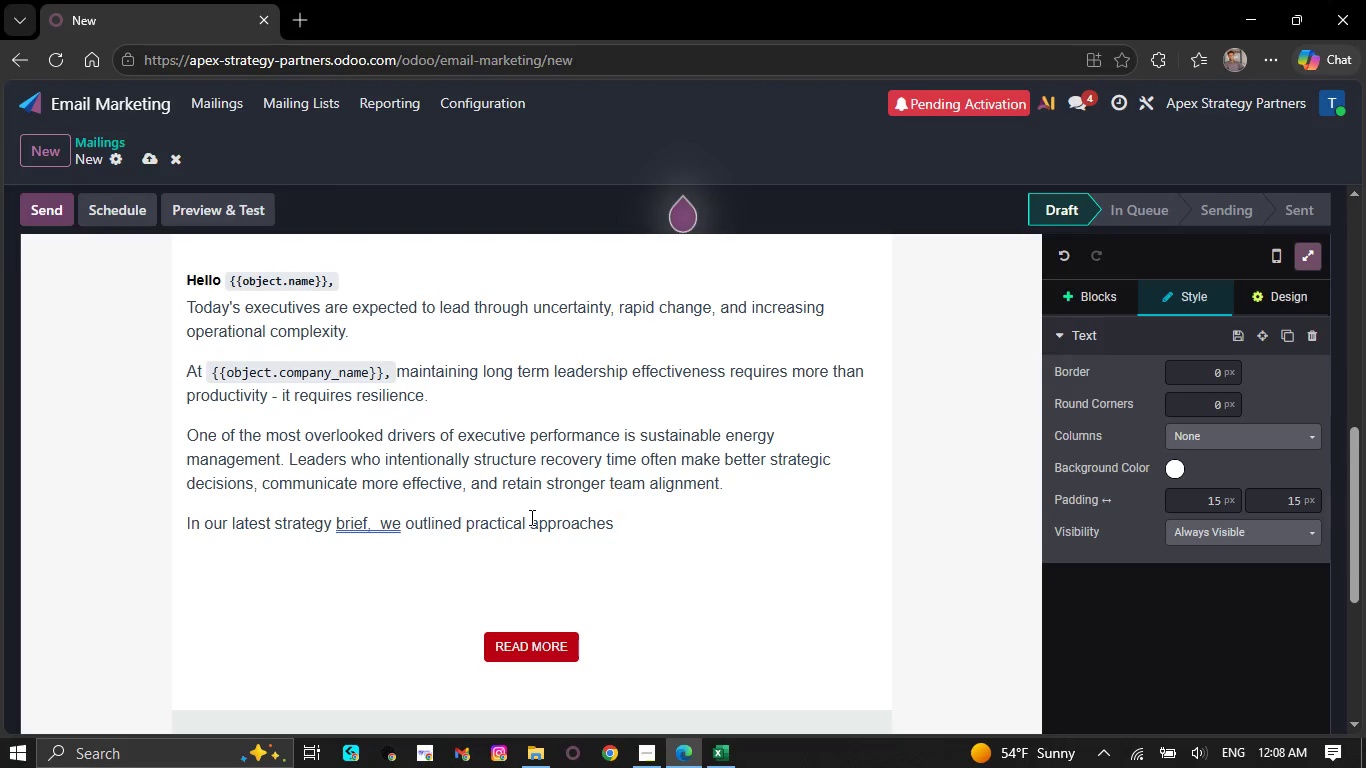 
wait(7.02)
 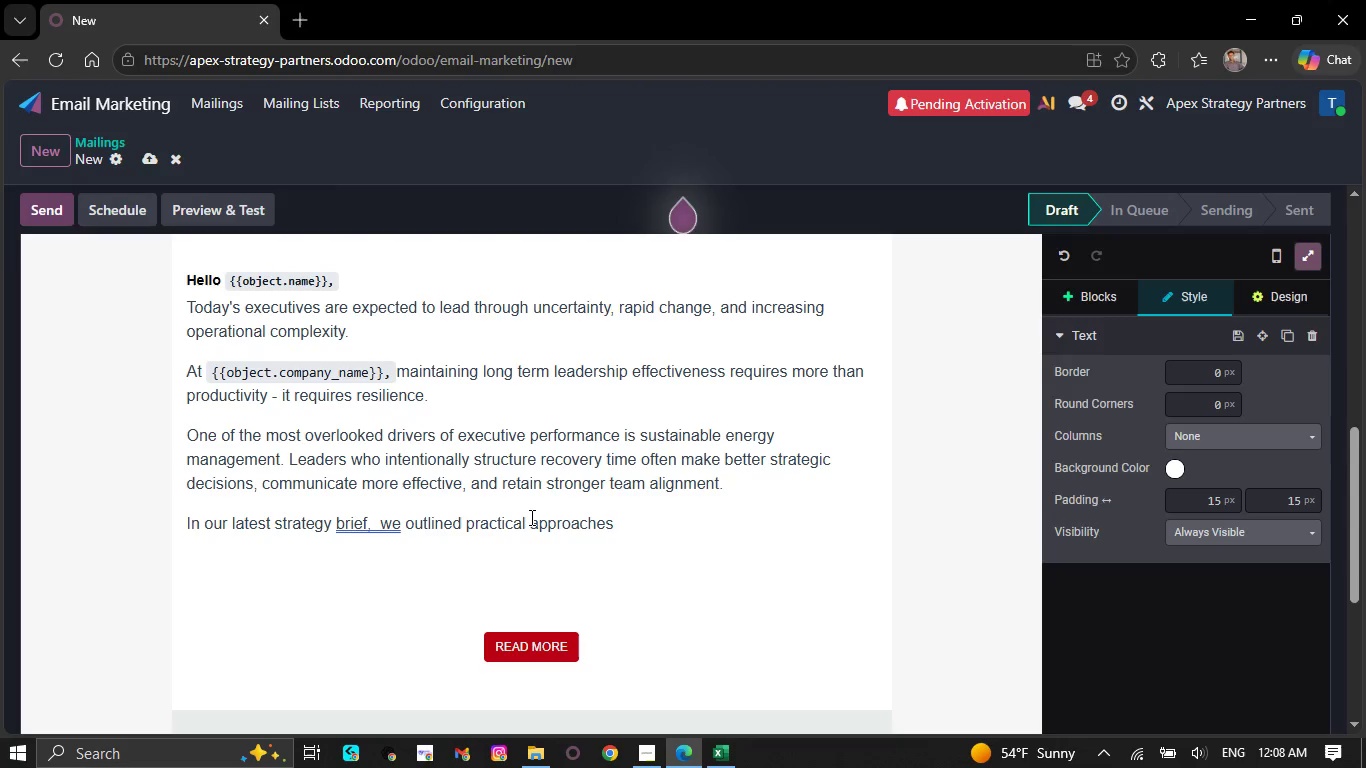 
type( executive)
 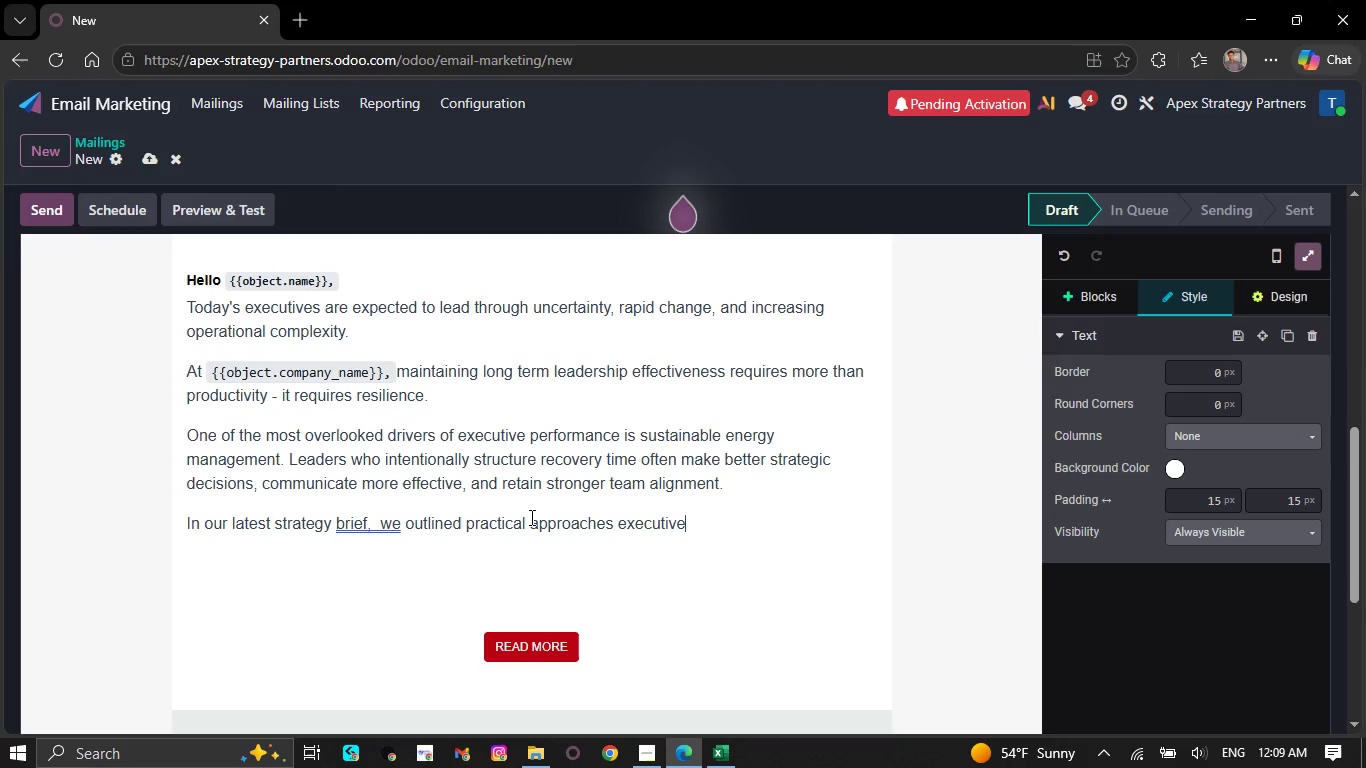 
wait(6.06)
 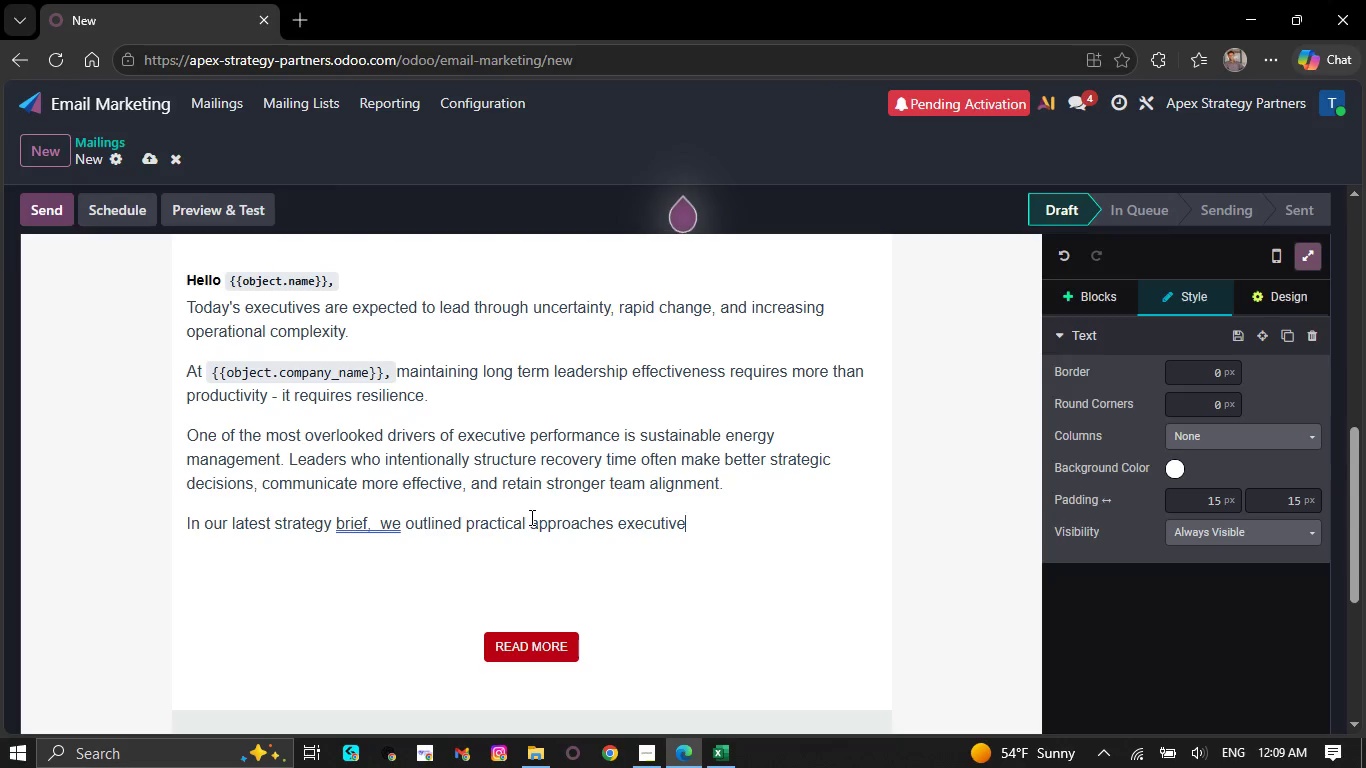 
type( teams are)
 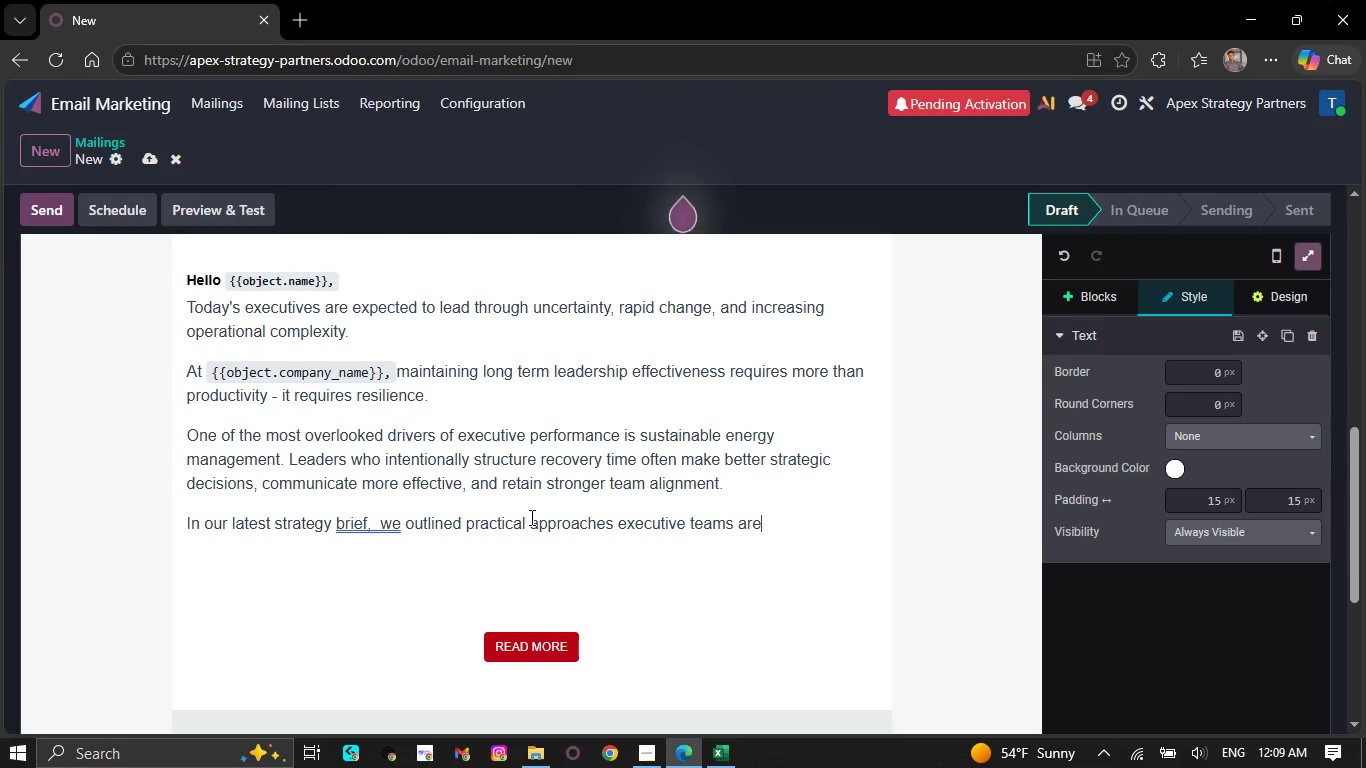 
wait(10.44)
 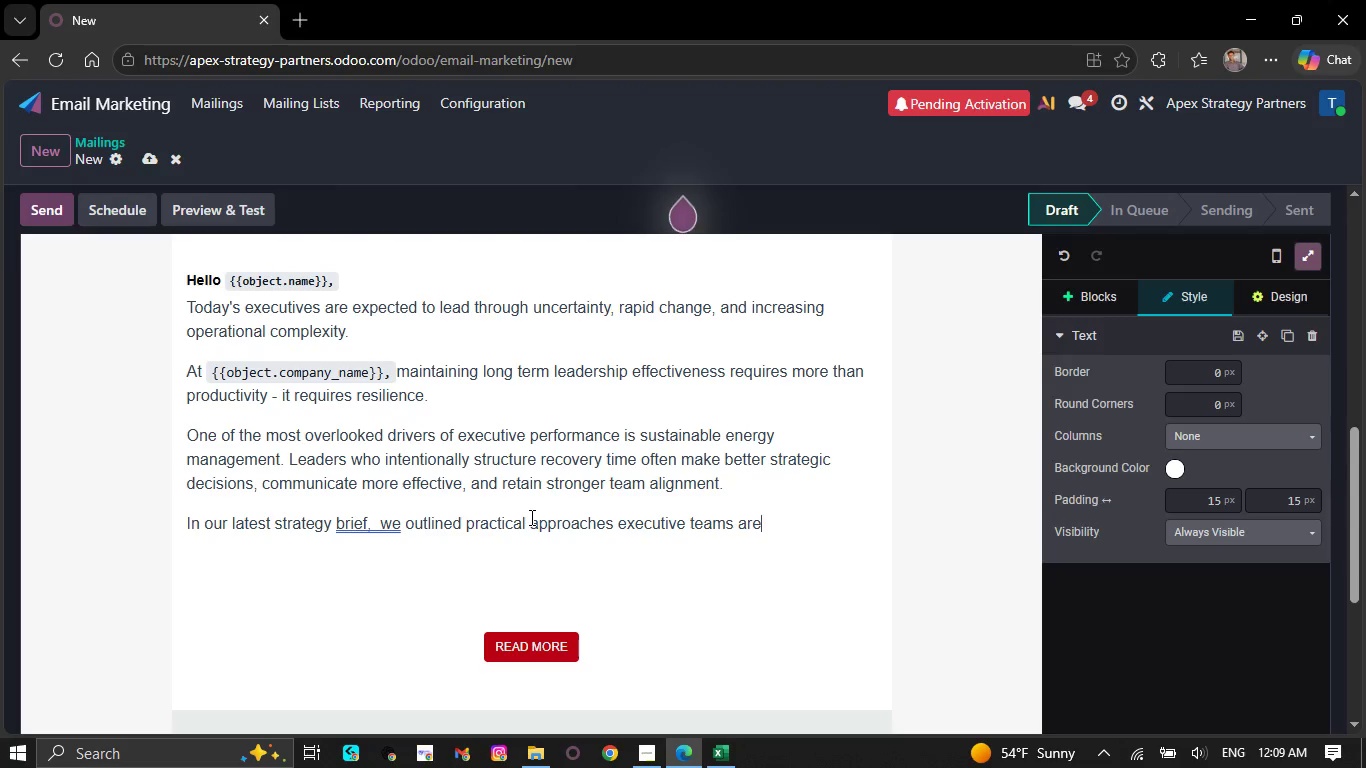 
type( using )
 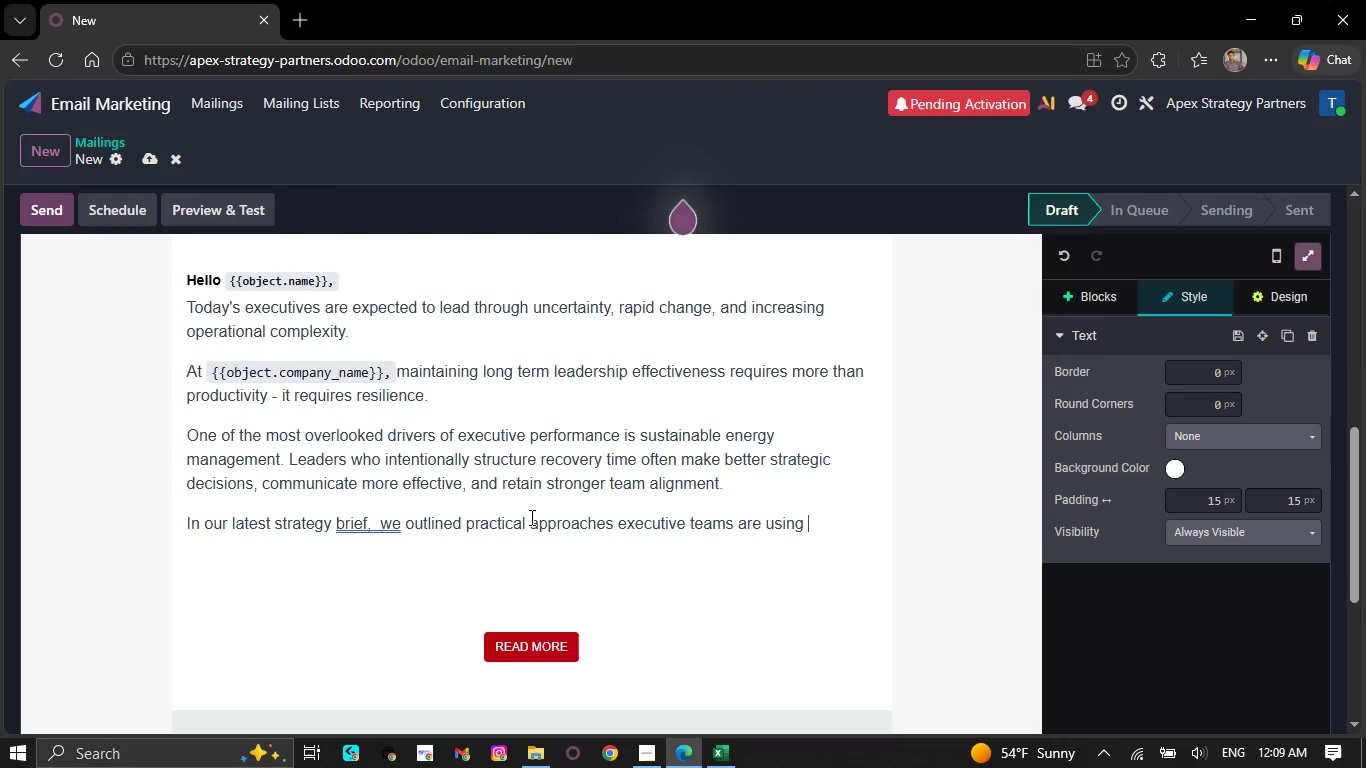 
wait(8.83)
 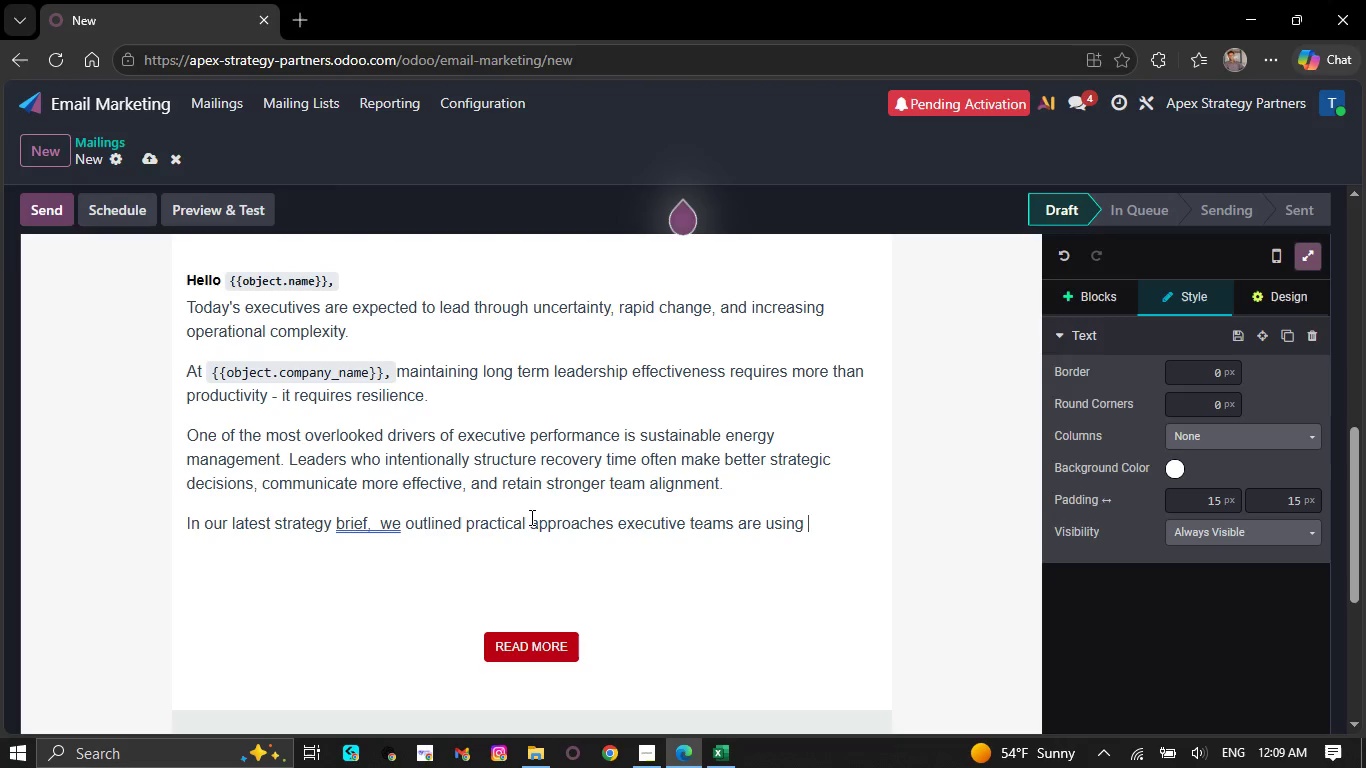 
type(to reduce)
 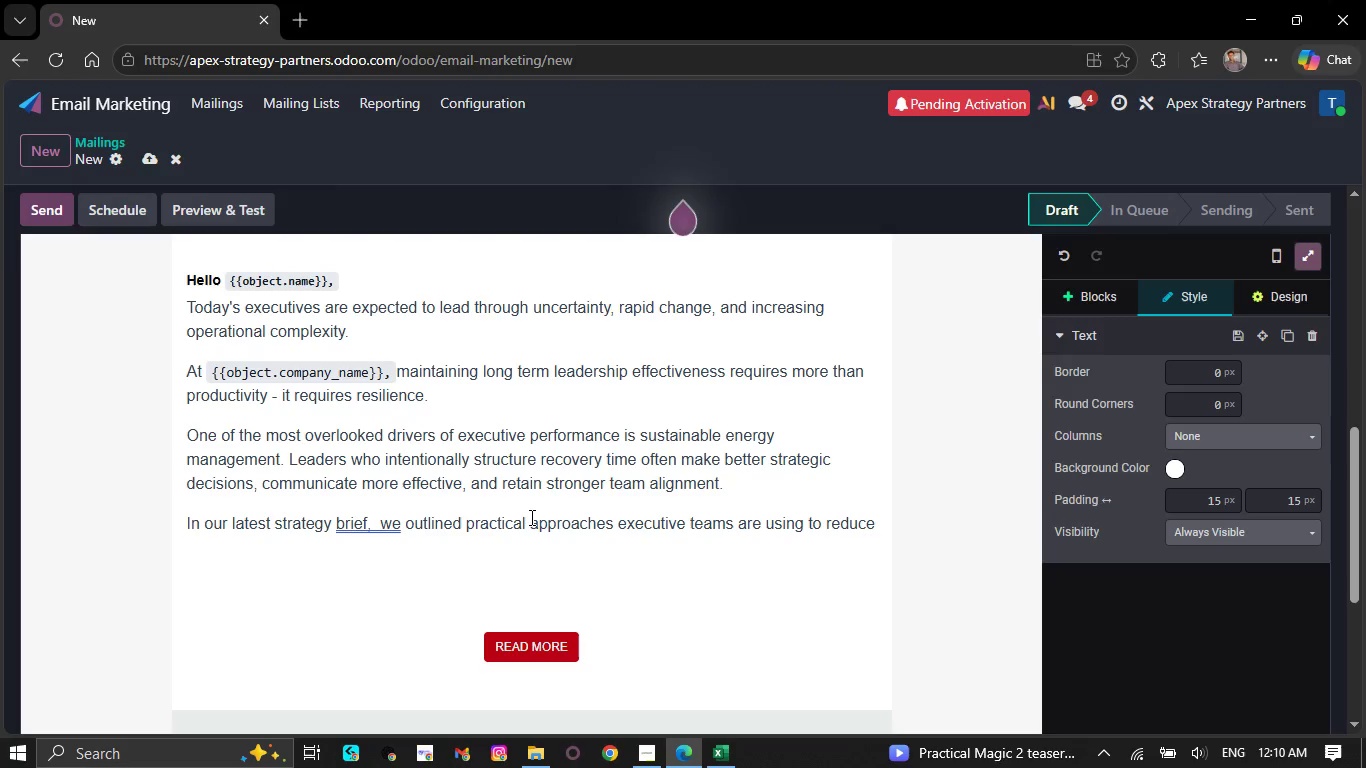 
wait(54.75)
 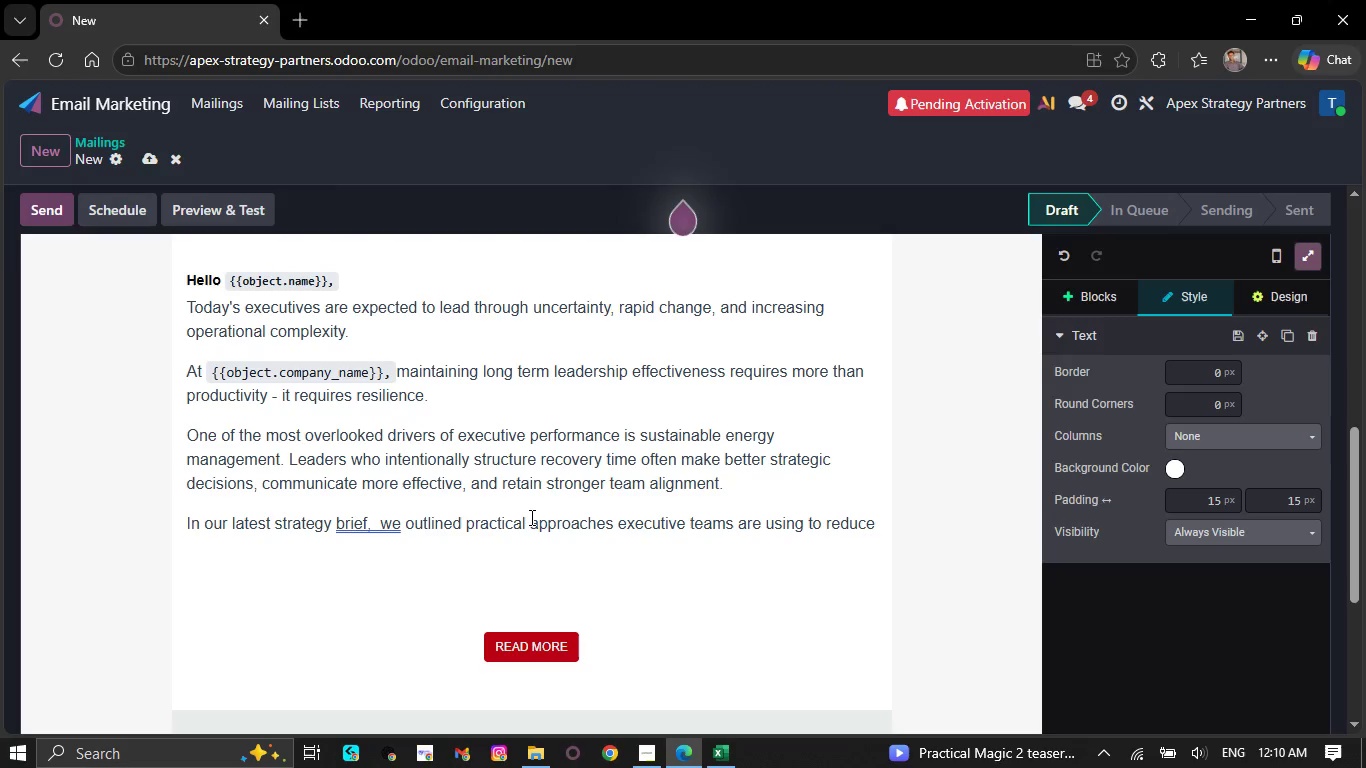 
key(Space)
 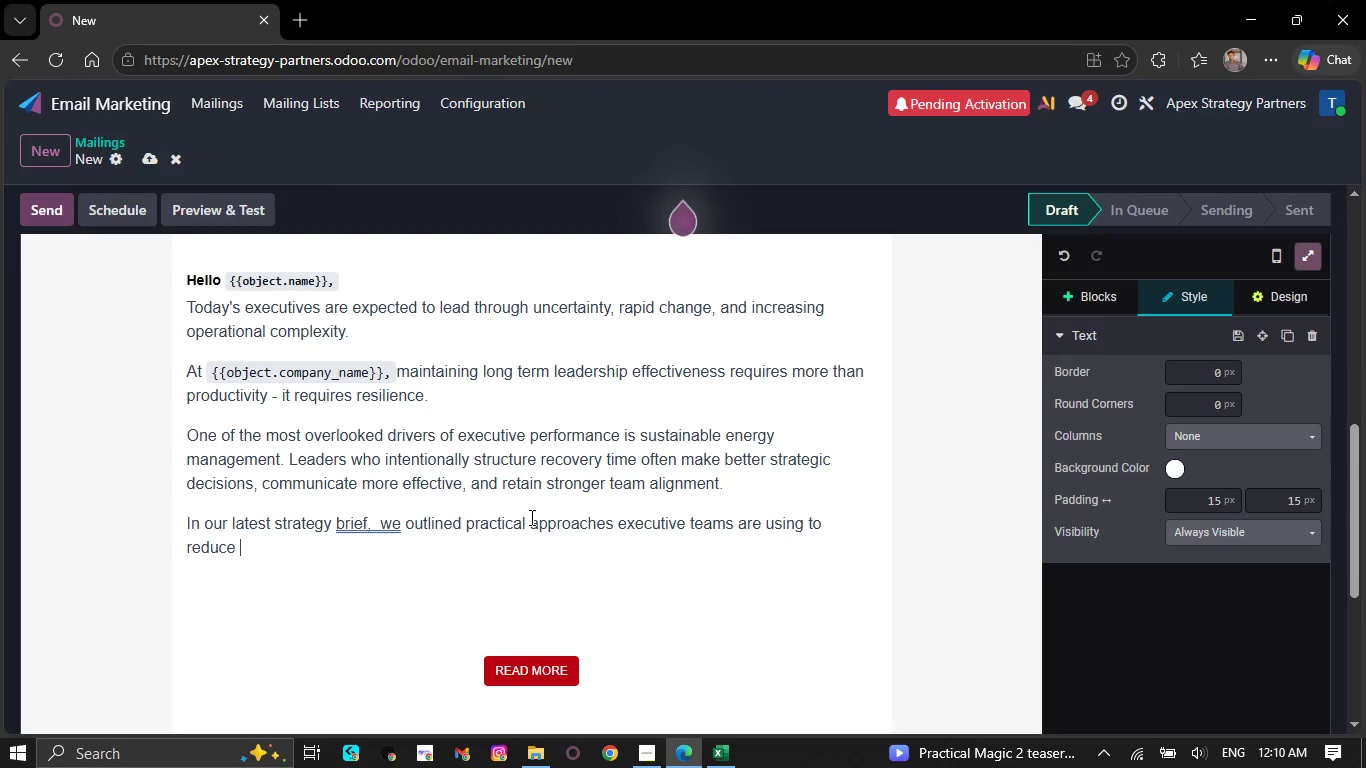 
wait(6.42)
 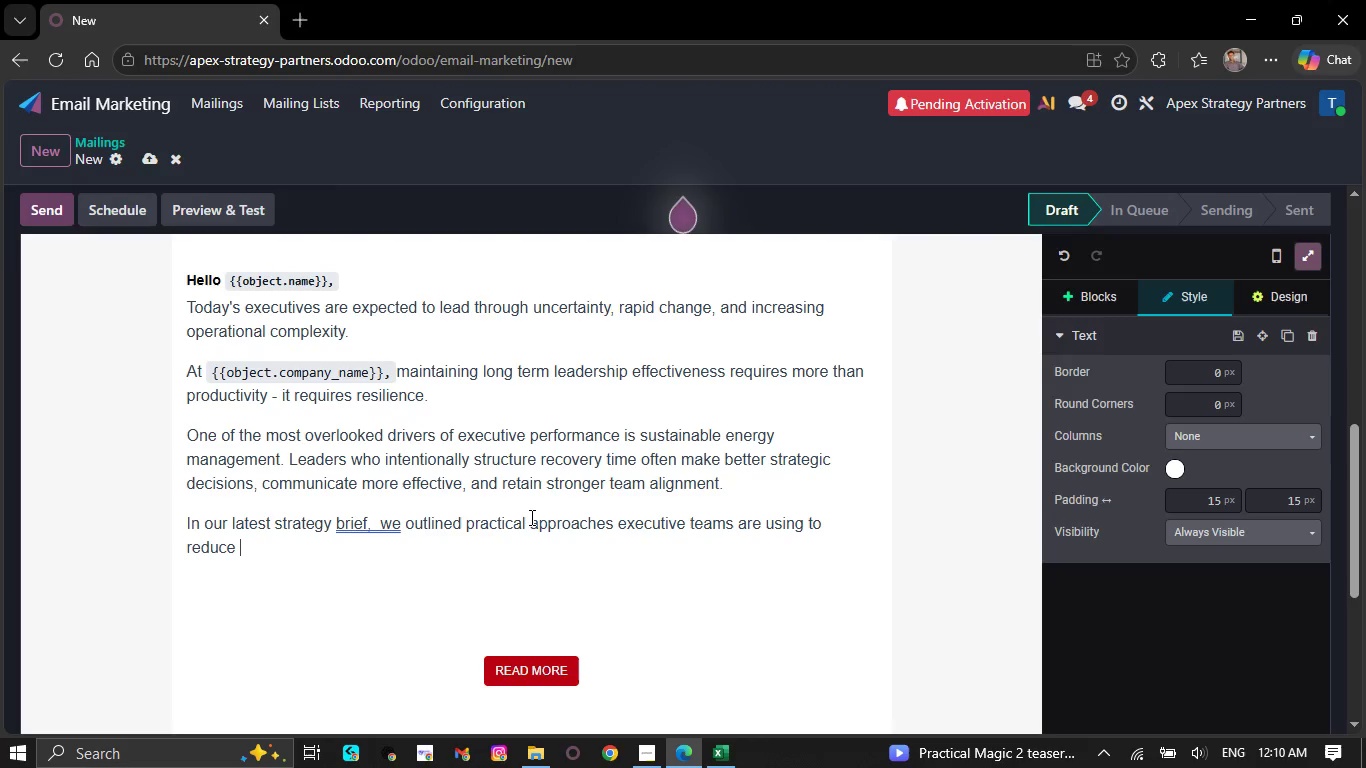 
type(burnout while sus)
 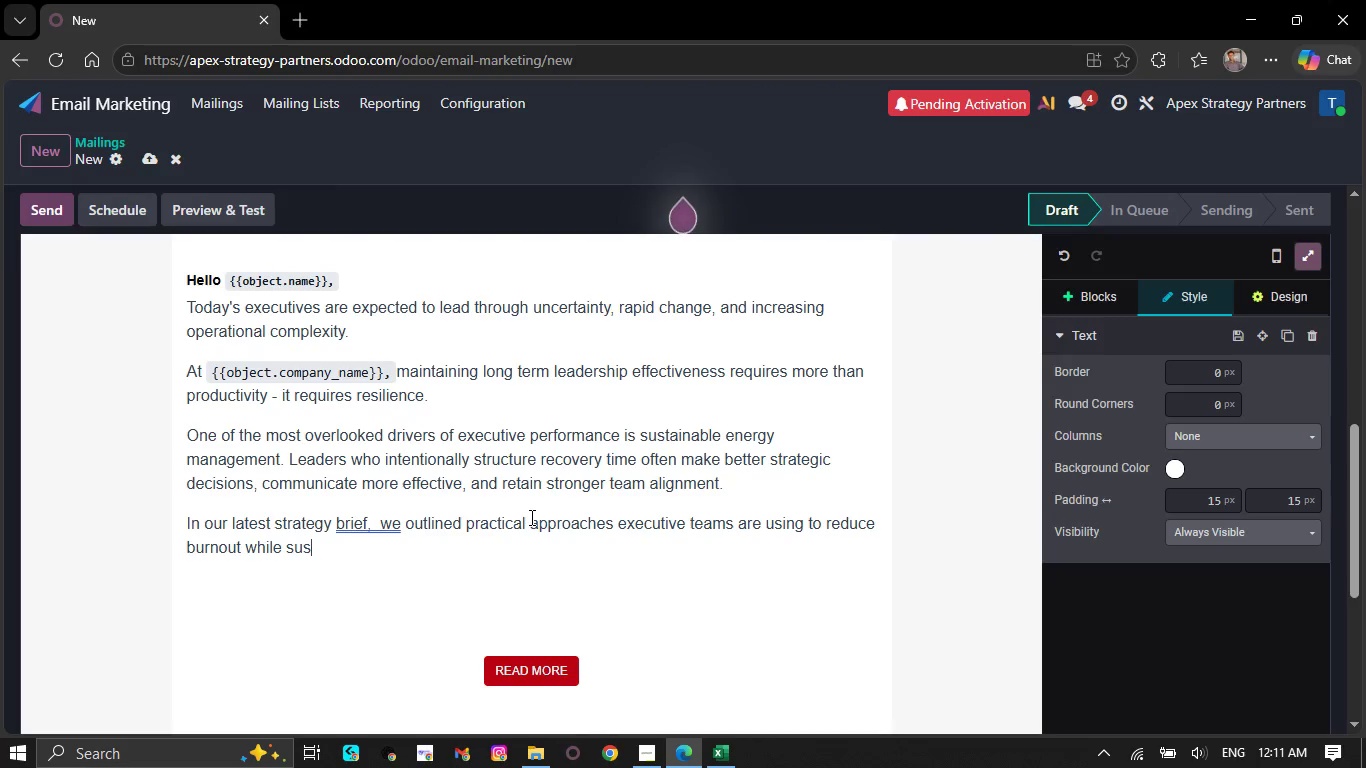 
wait(7.55)
 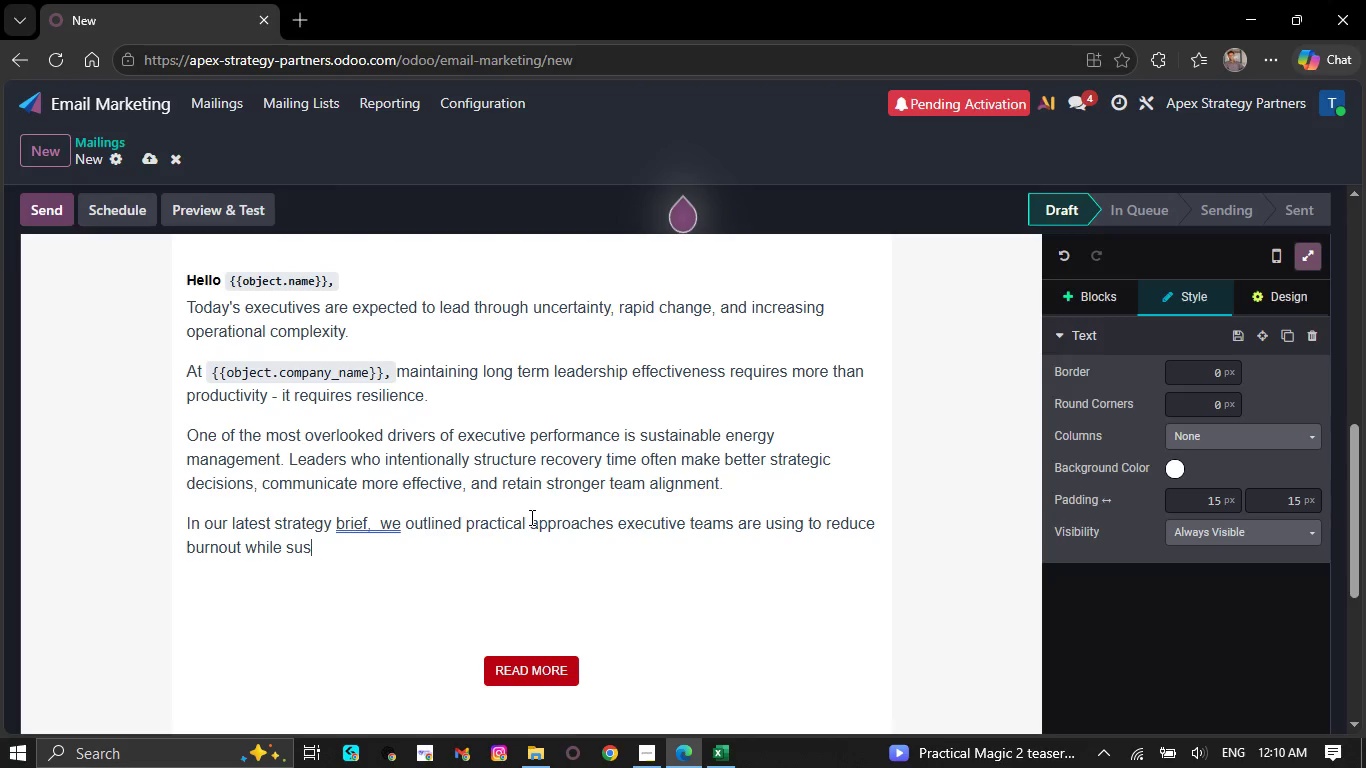 
type(tsining organizational )
 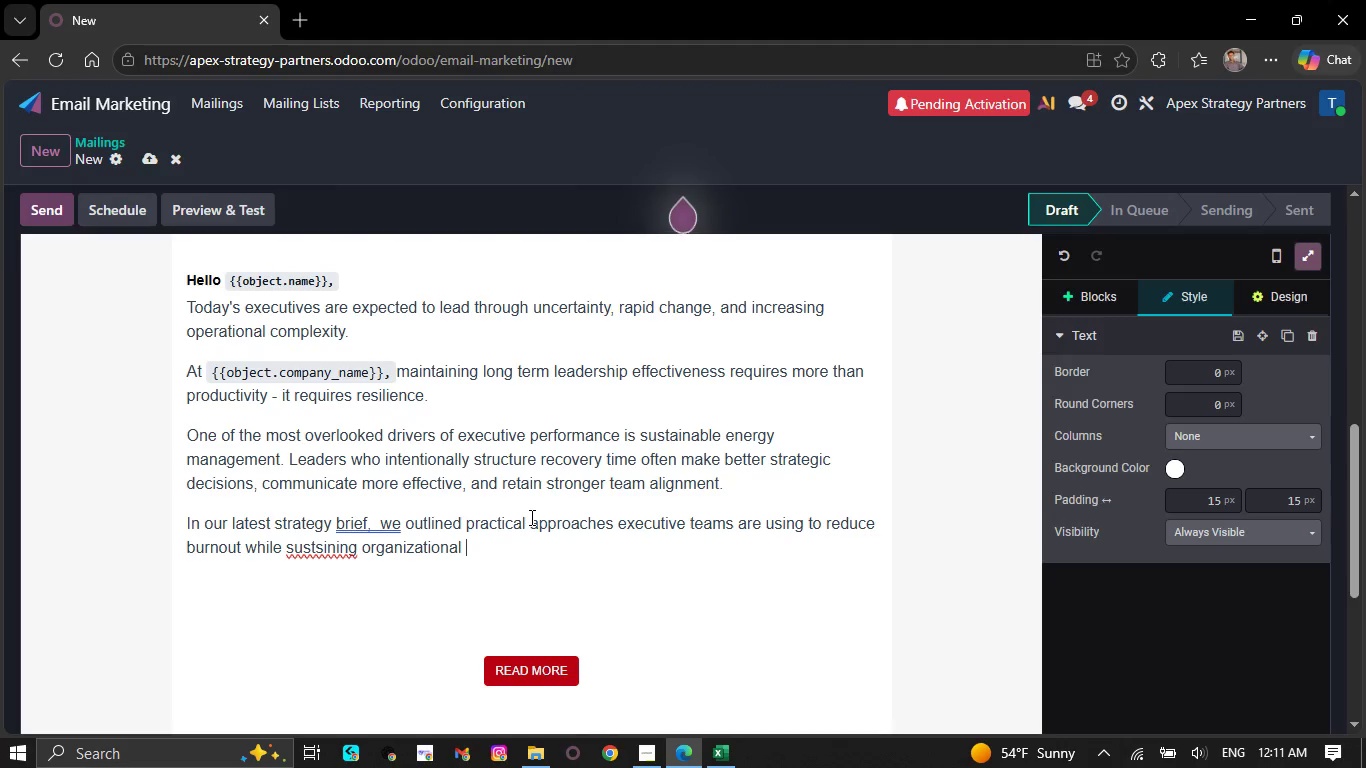 
type(momen)
 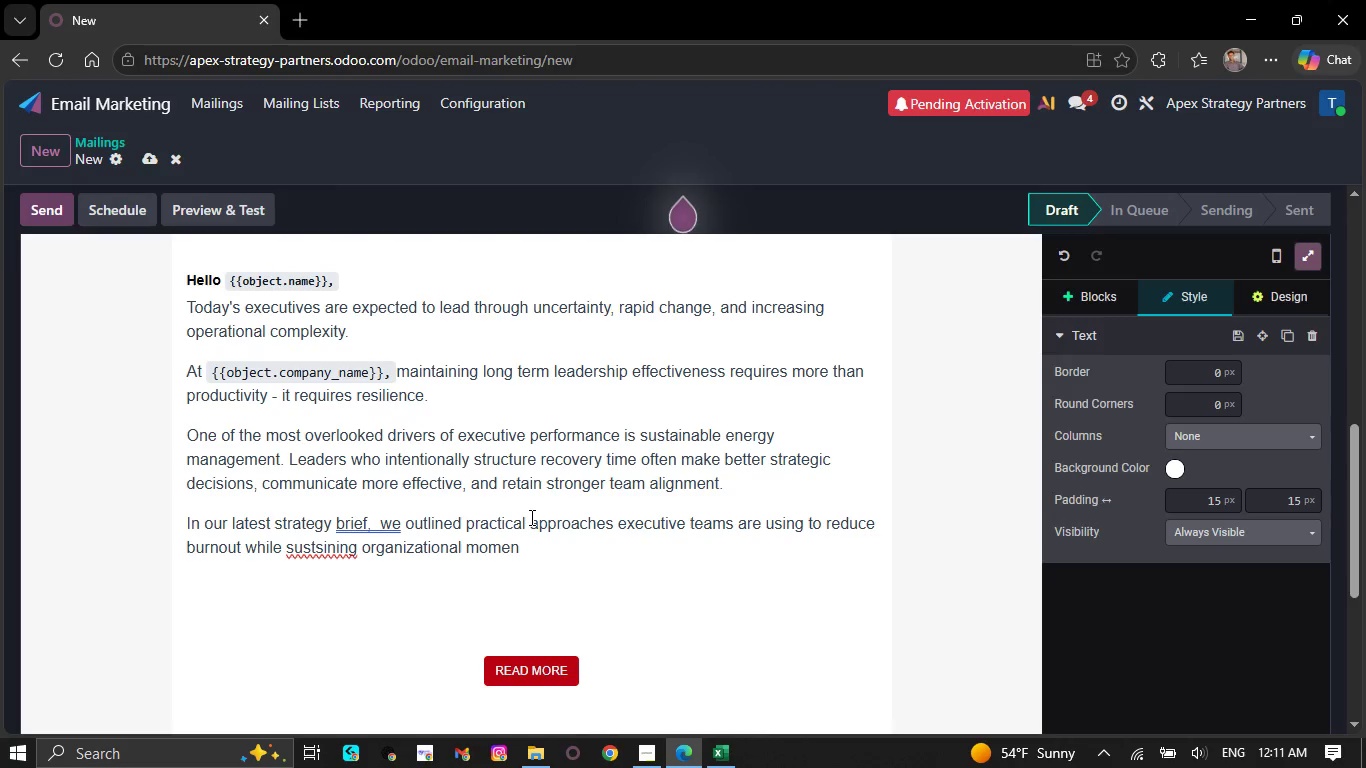 
wait(5.53)
 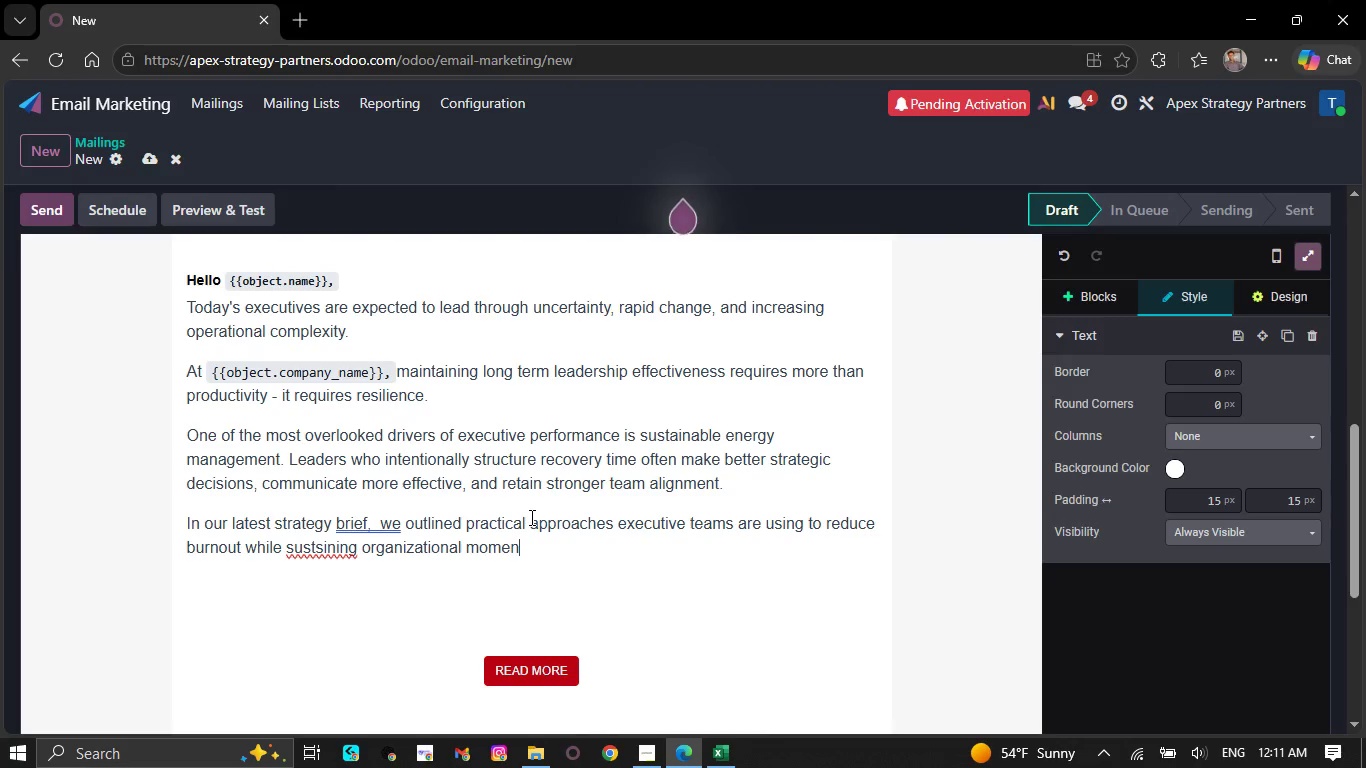 
type(tum.)
 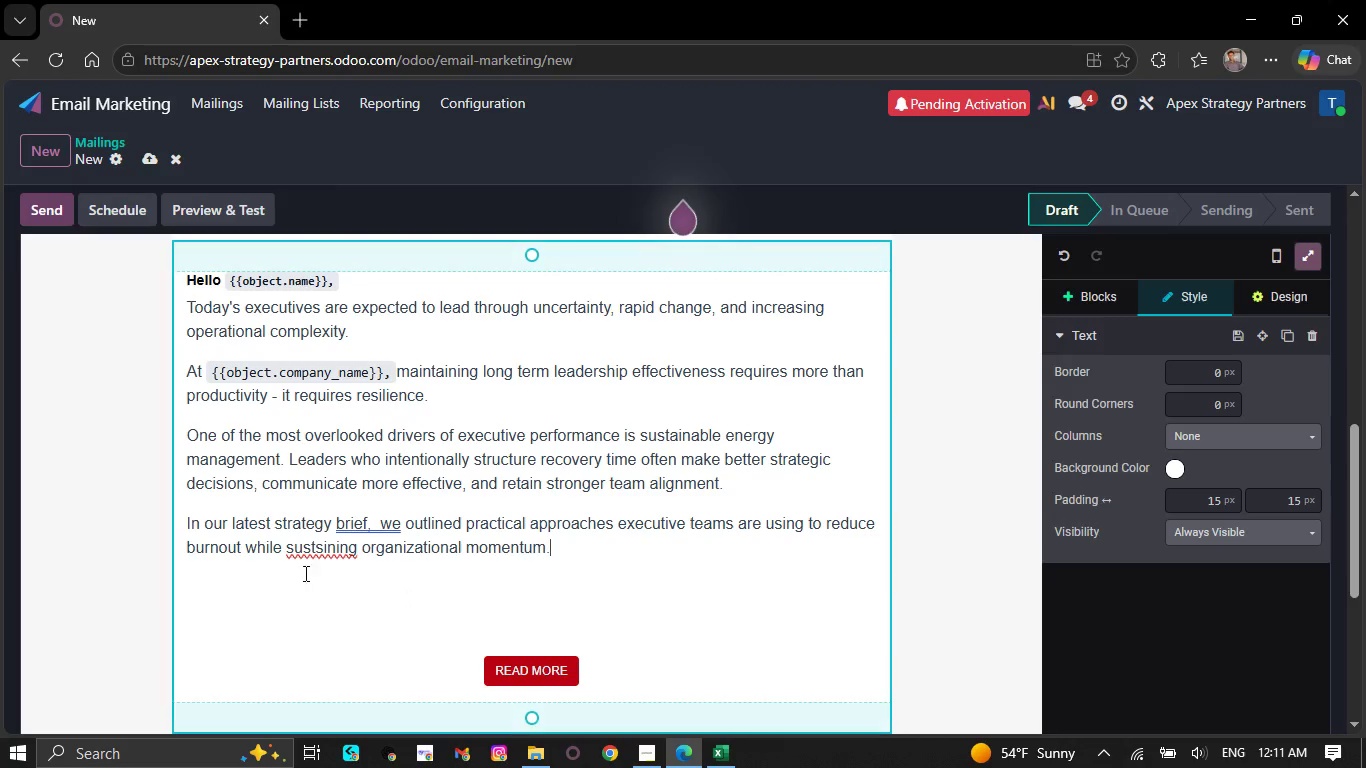 
right_click([319, 551])
 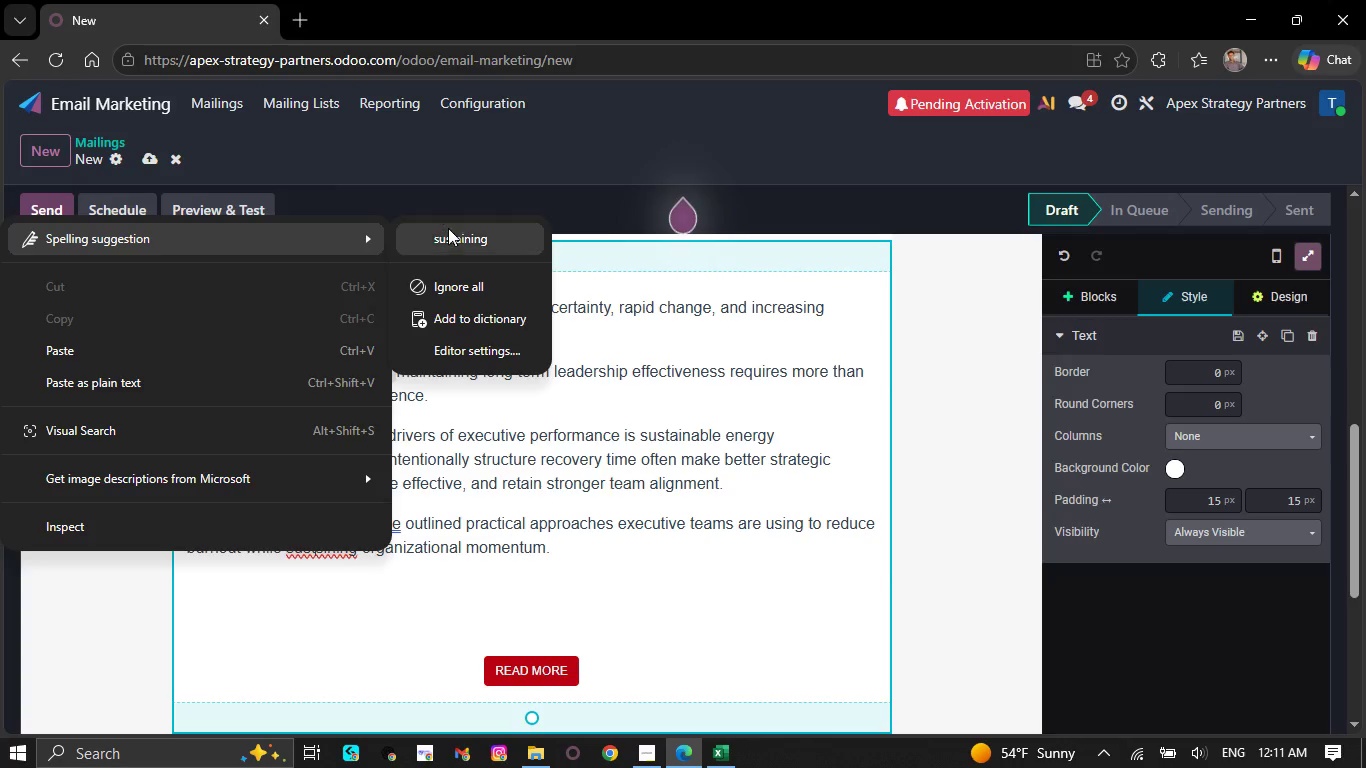 
left_click([456, 232])
 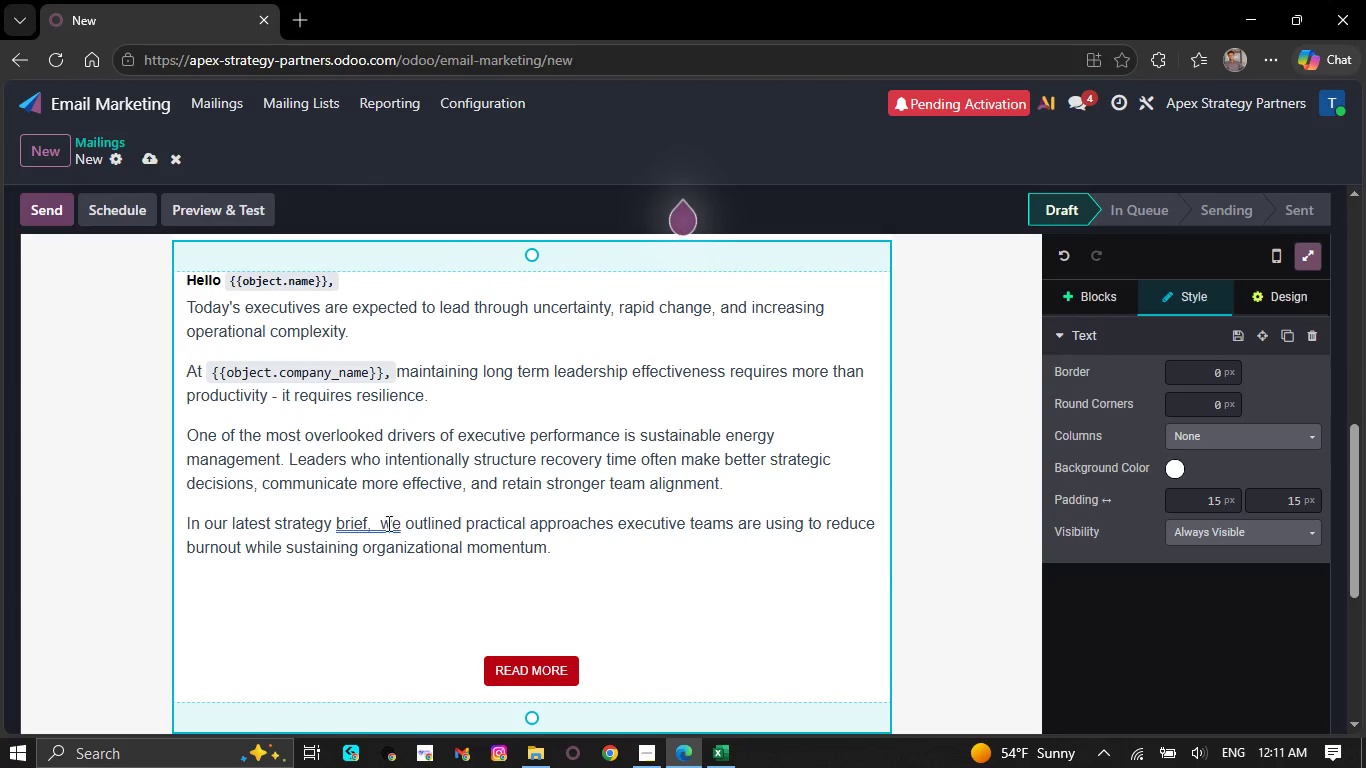 
right_click([378, 528])
 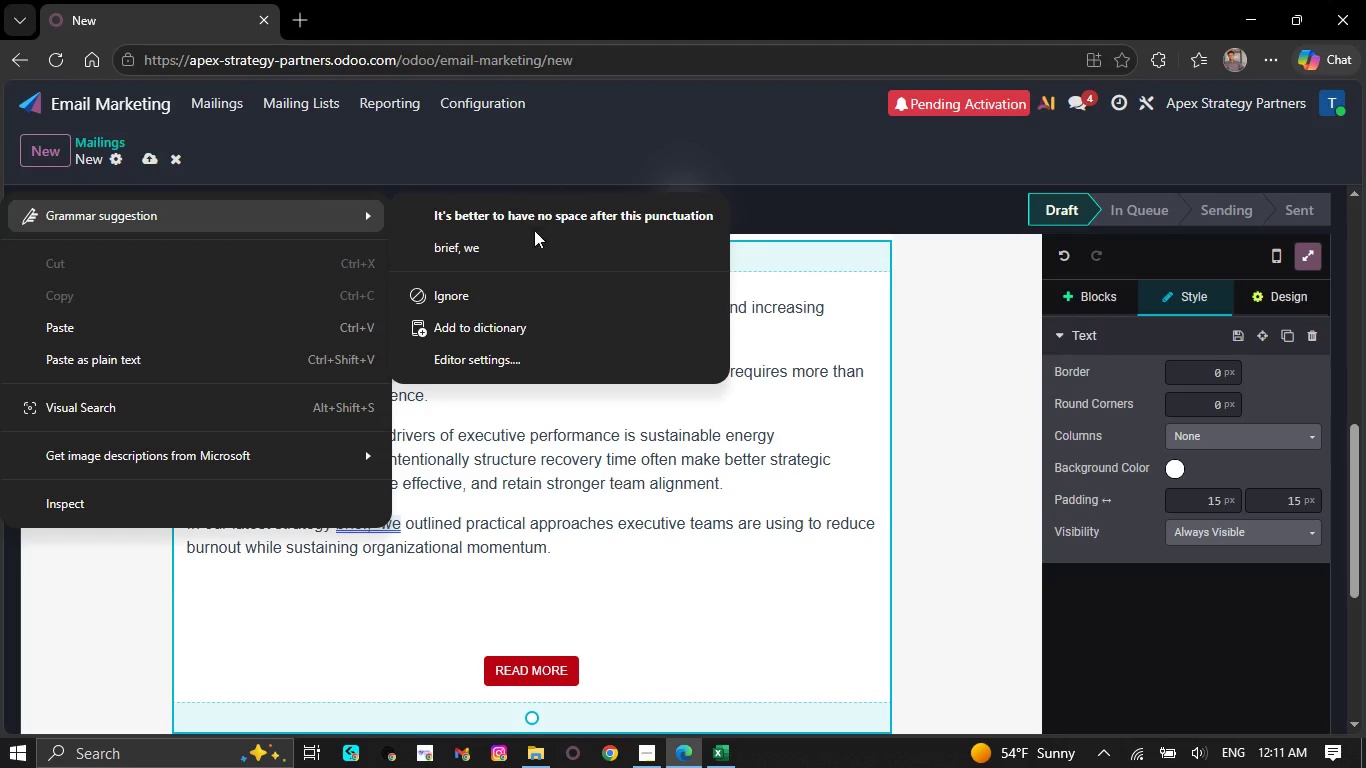 
left_click([536, 243])
 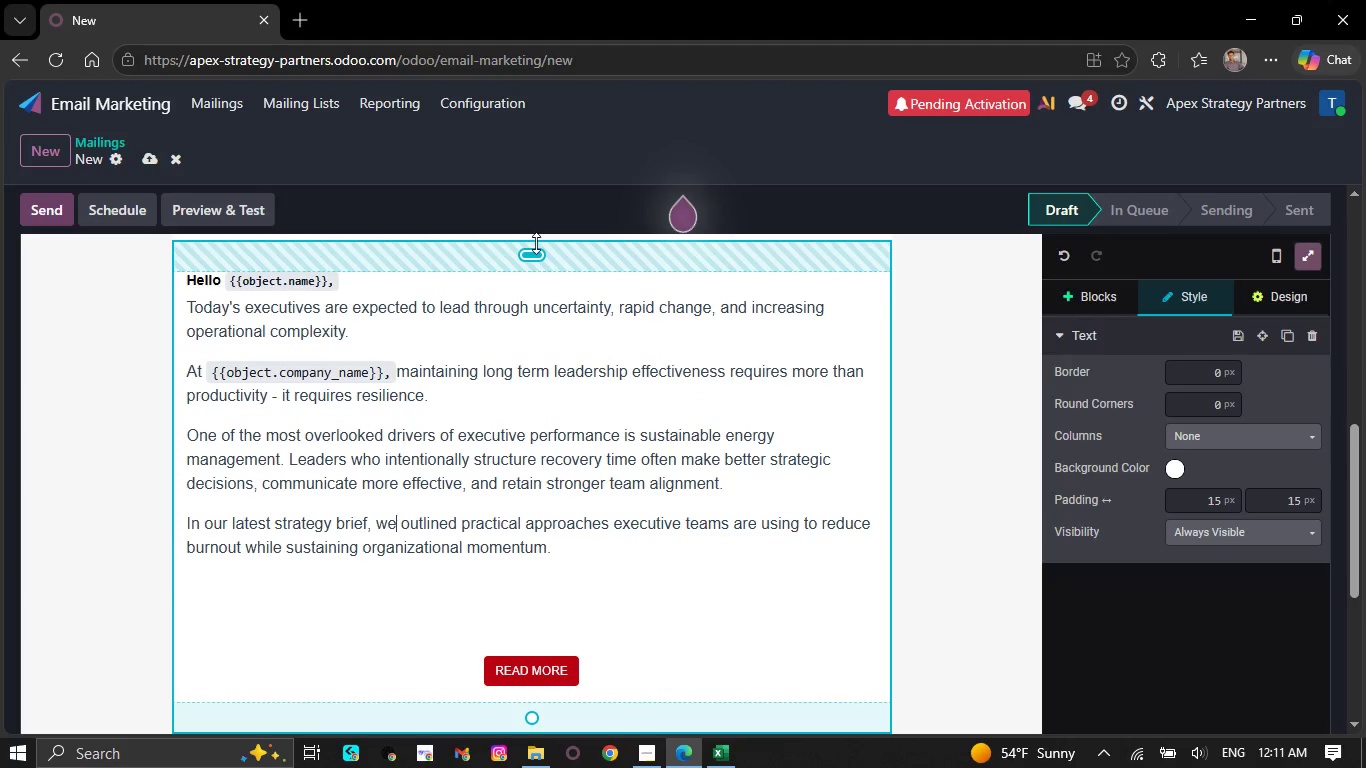 
wait(8.58)
 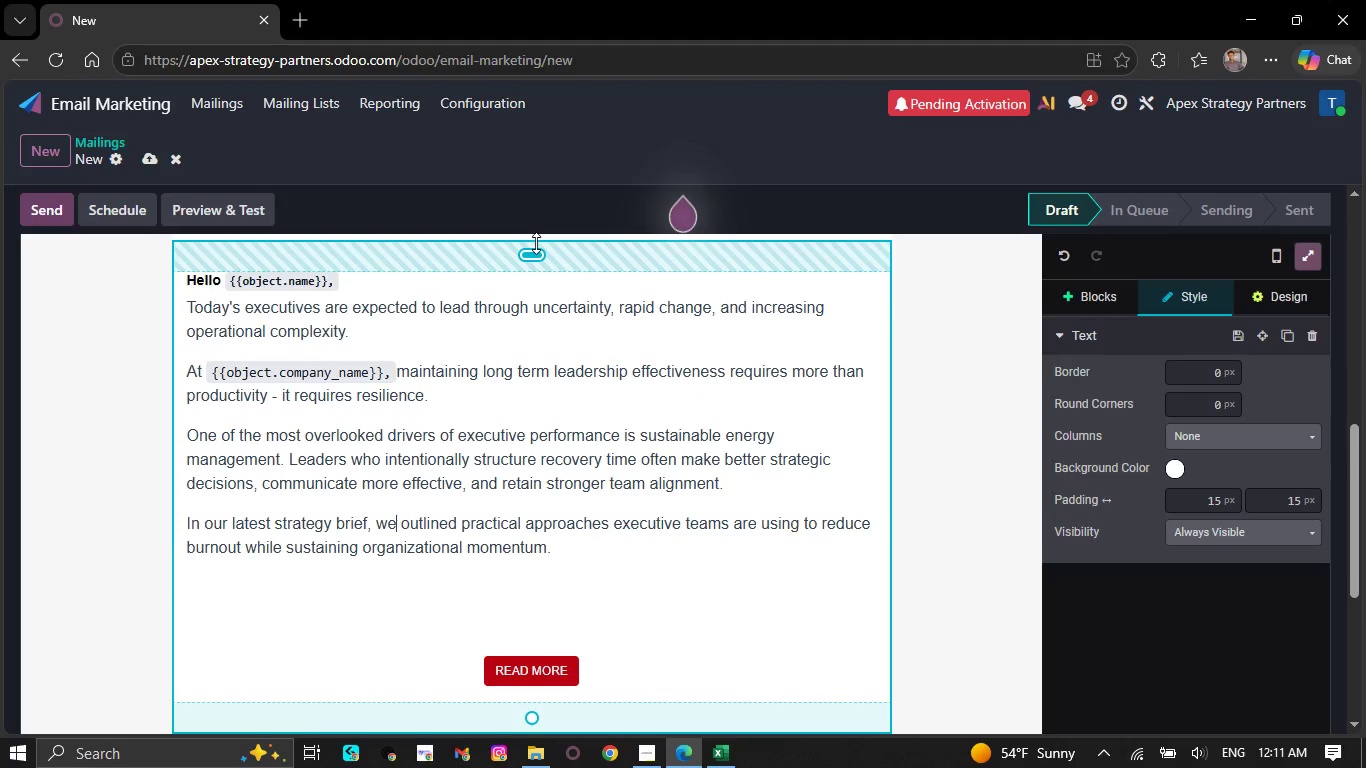 
double_click([663, 543])
 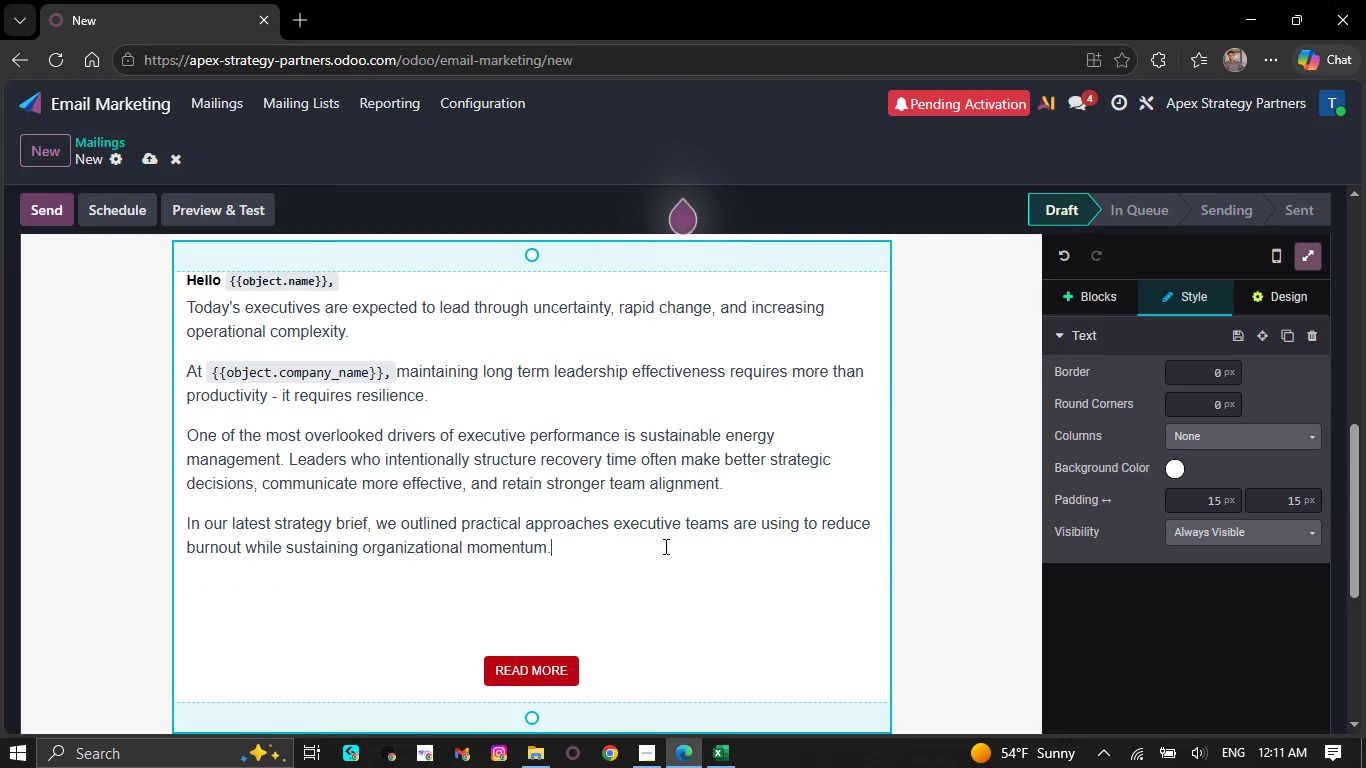 
scroll: coordinate [663, 521], scroll_direction: up, amount: 5.0
 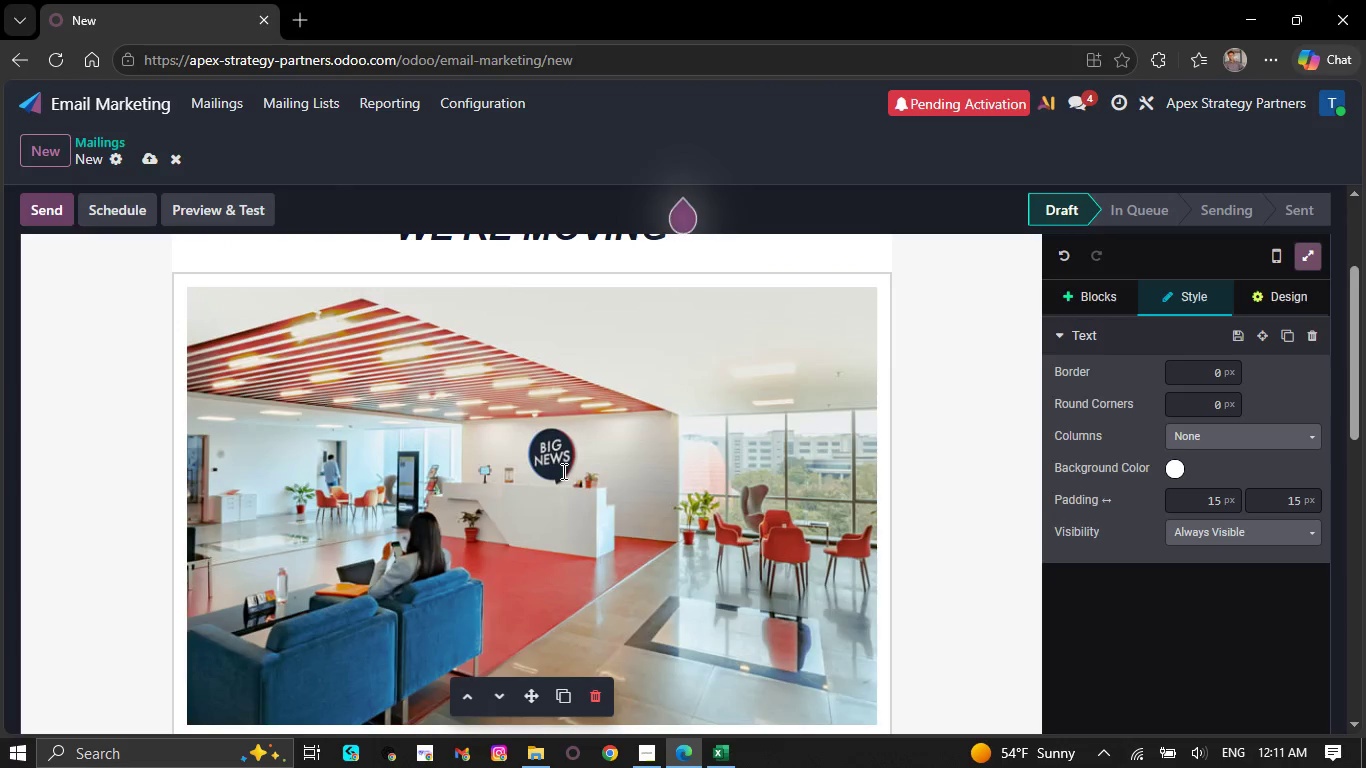 
double_click([562, 471])
 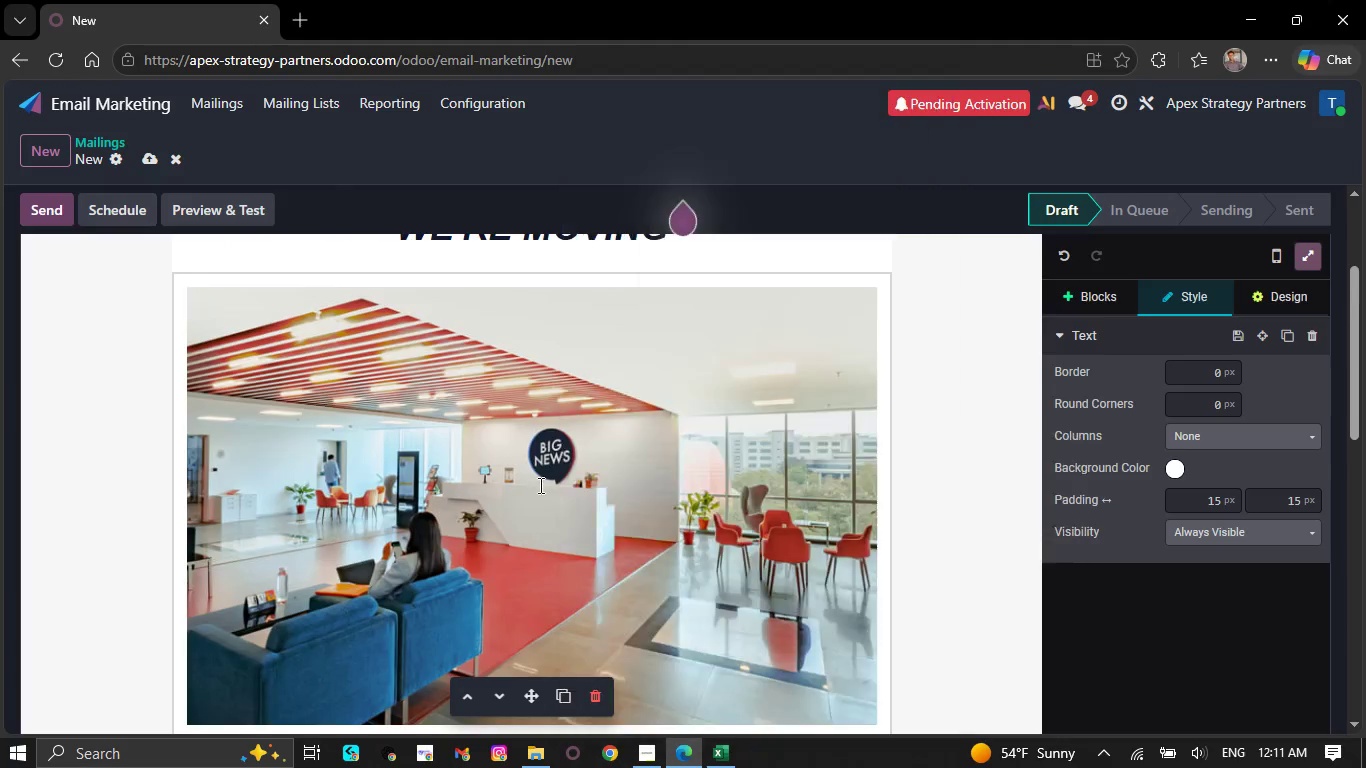 
double_click([539, 485])
 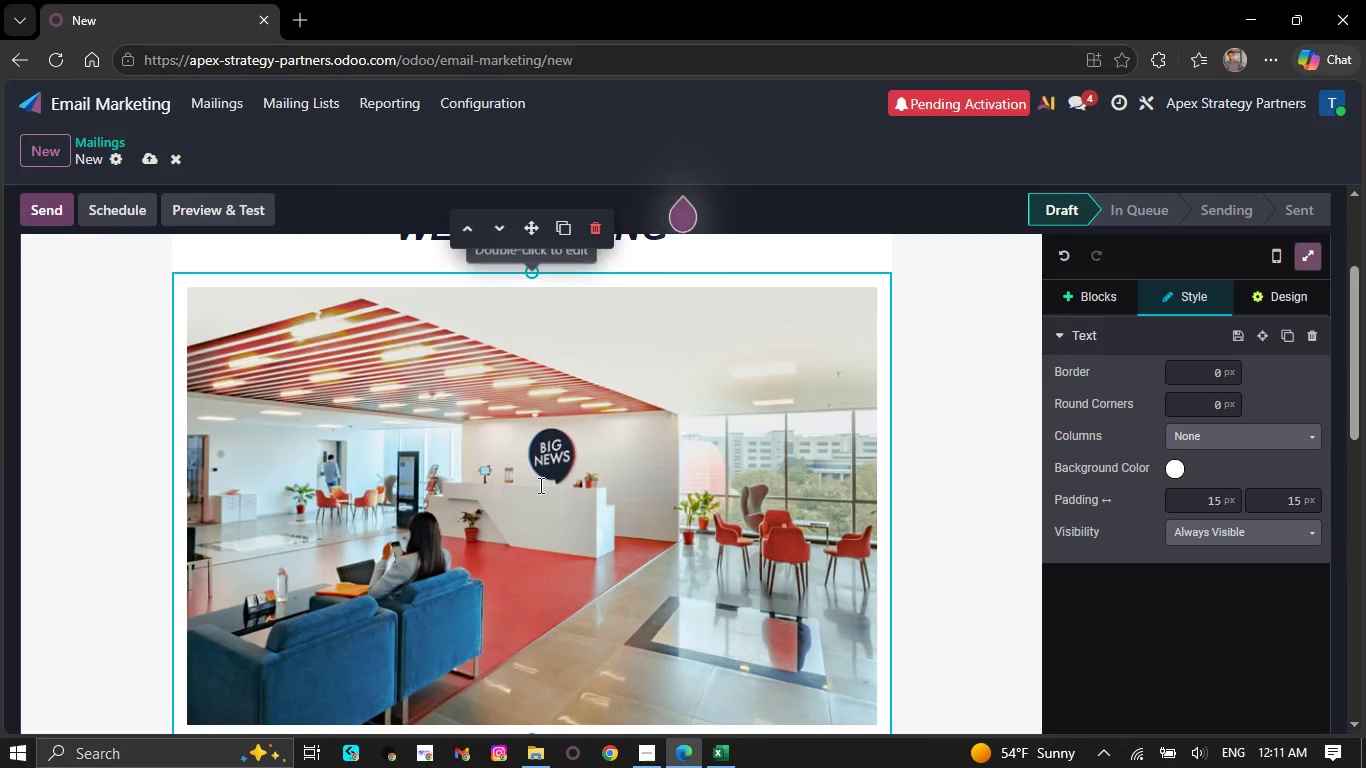 
triple_click([539, 485])
 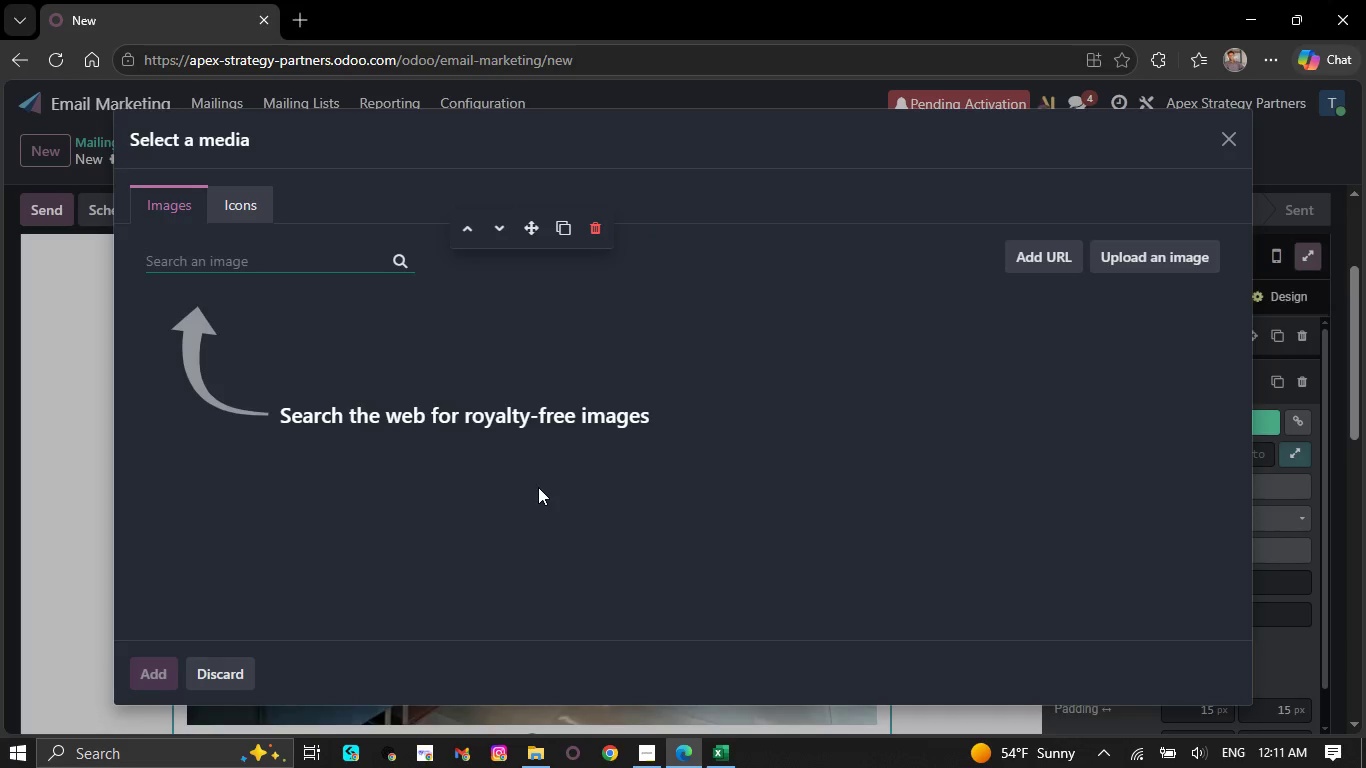 
key(E)
 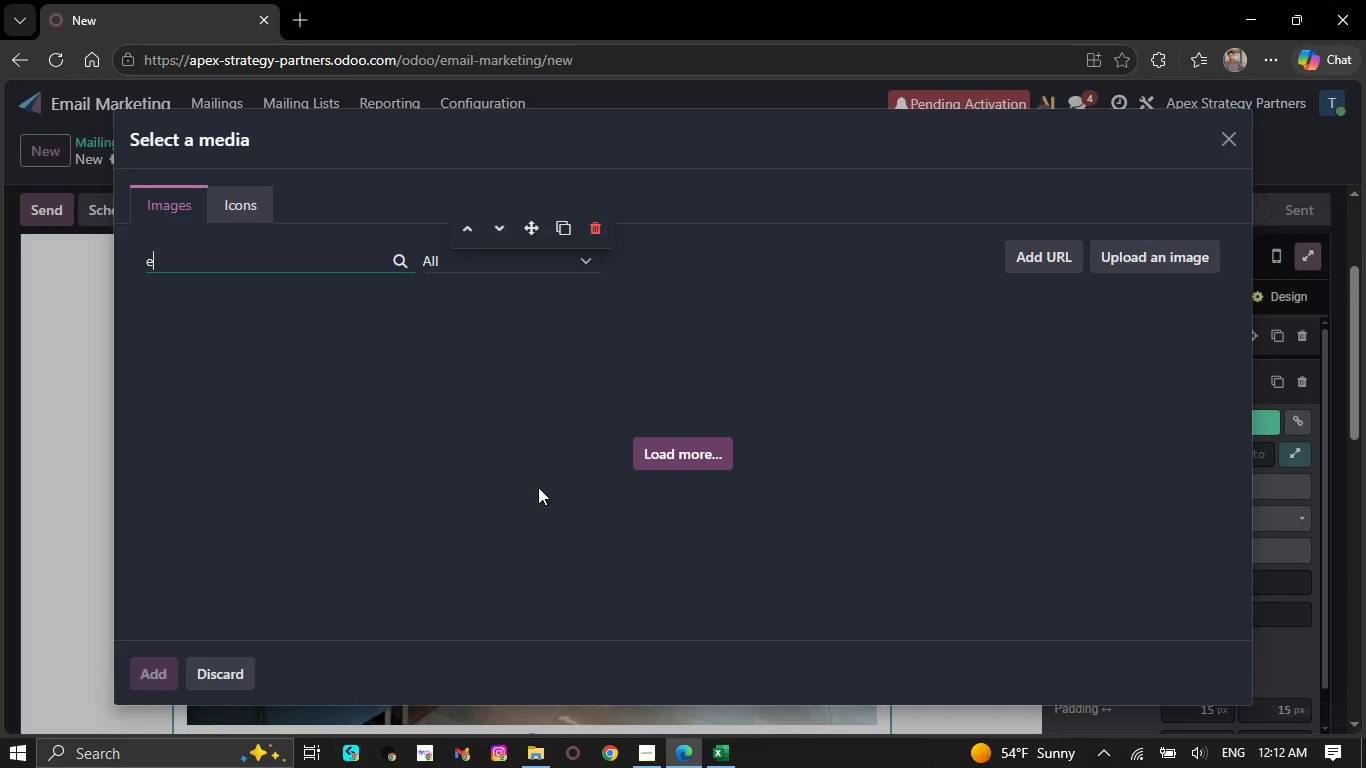 
type(xecutive leadership office)
 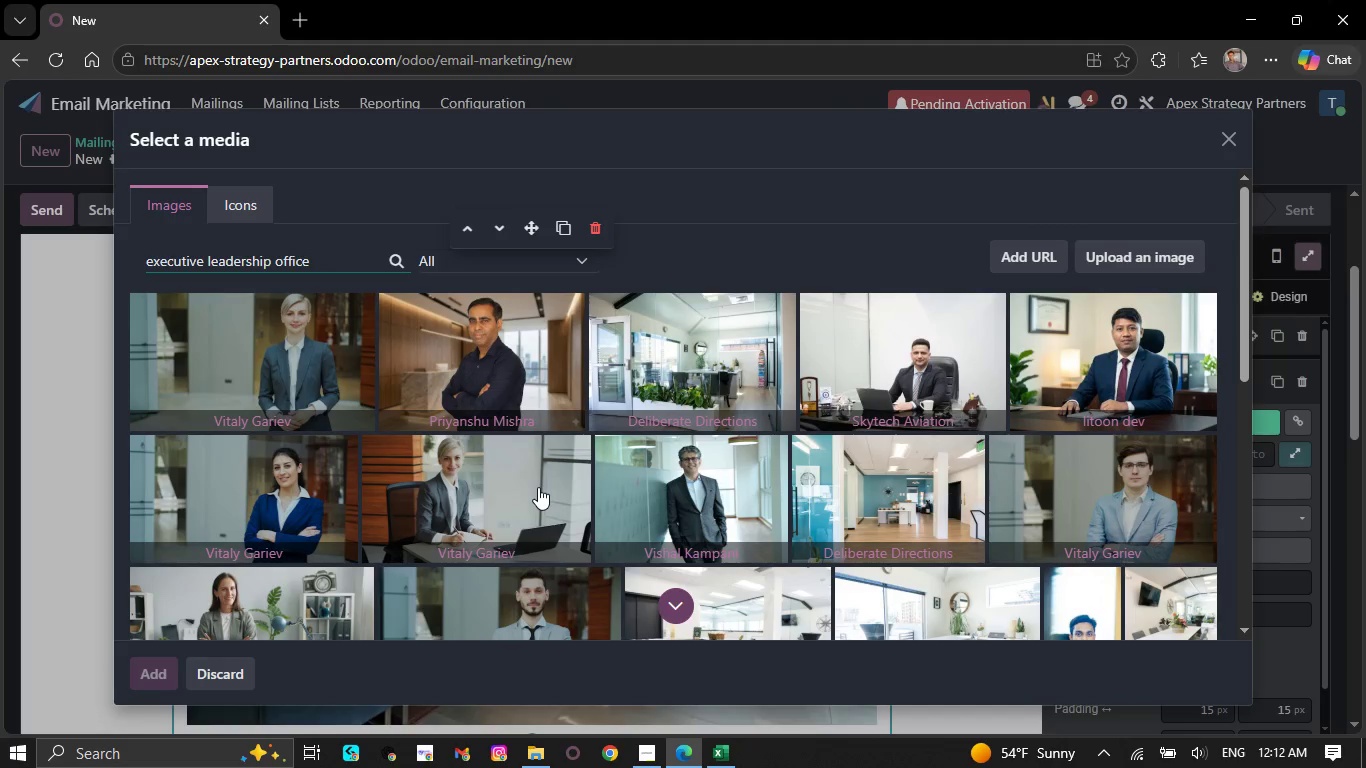 
wait(12.24)
 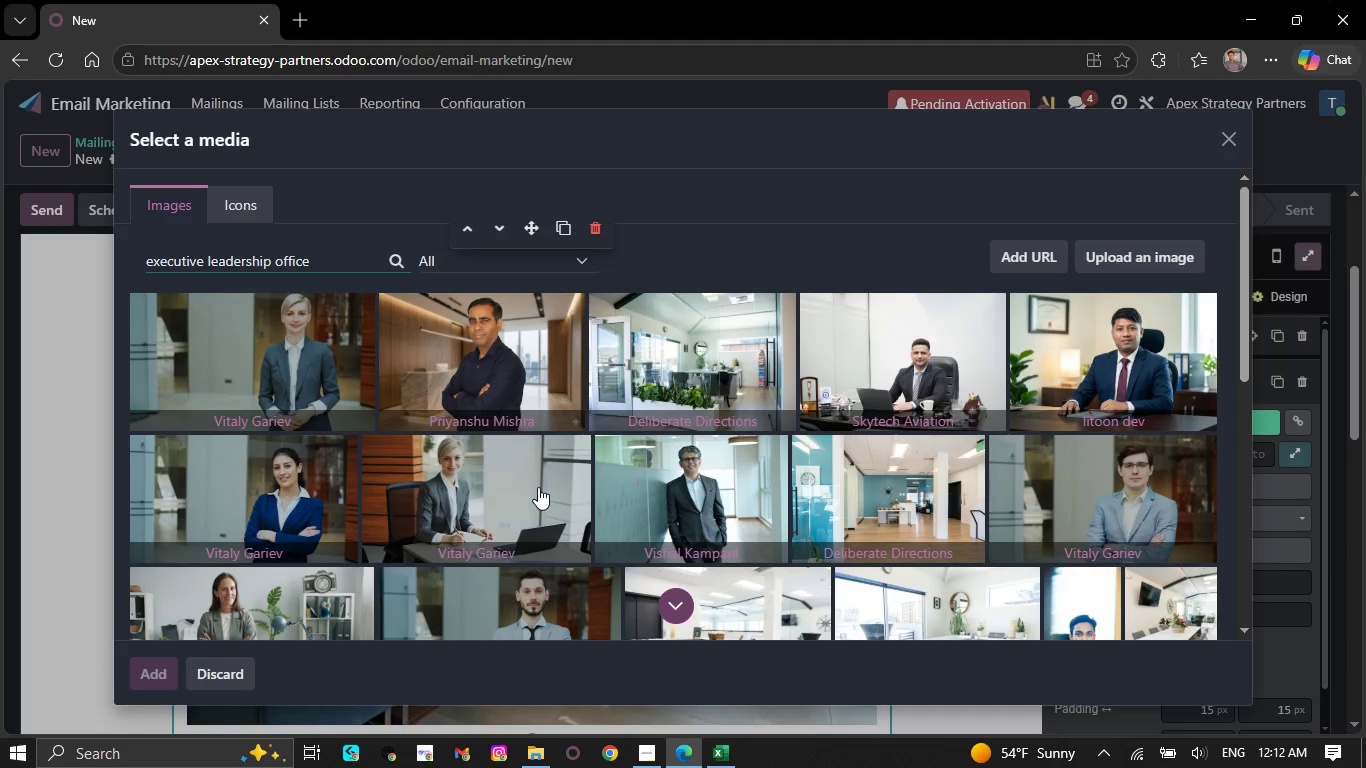 
scroll: coordinate [1083, 380], scroll_direction: down, amount: 1.0
 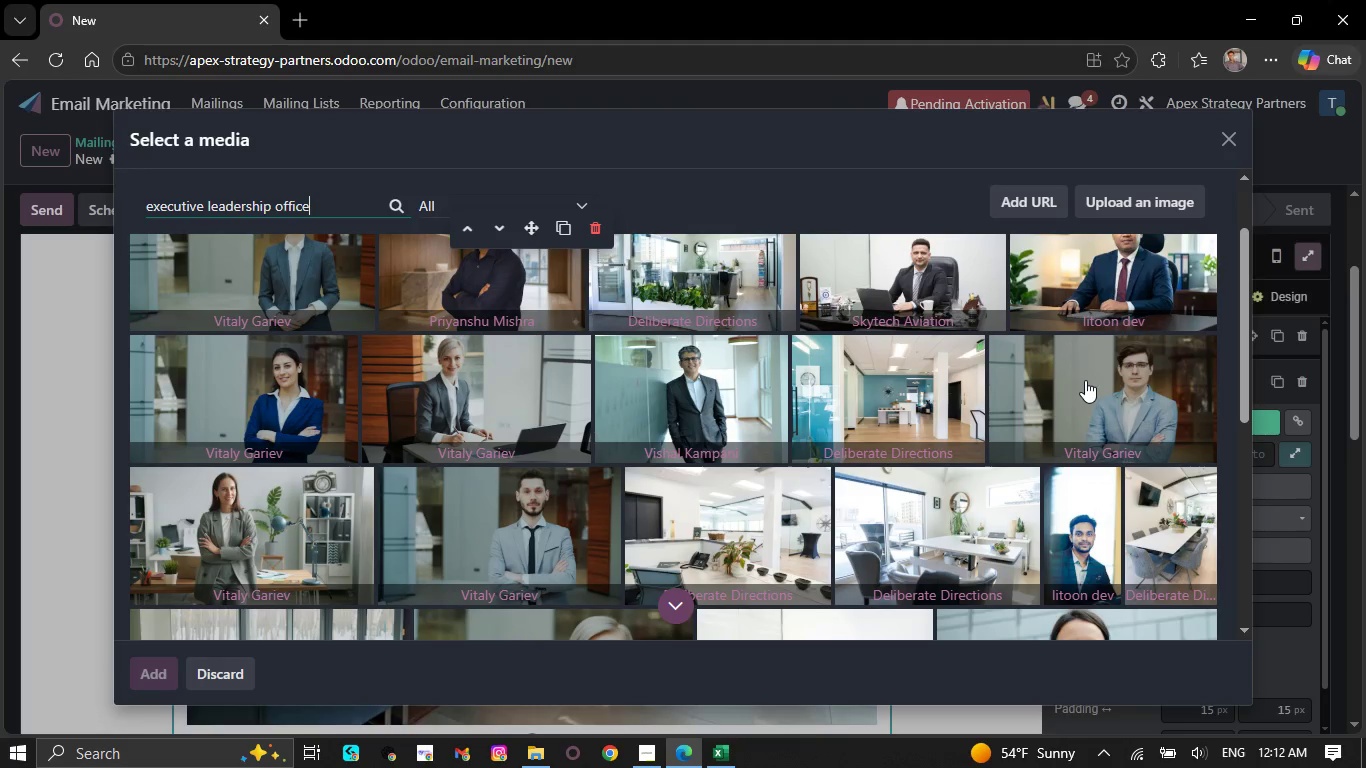 
scroll: coordinate [1085, 379], scroll_direction: up, amount: 1.0
 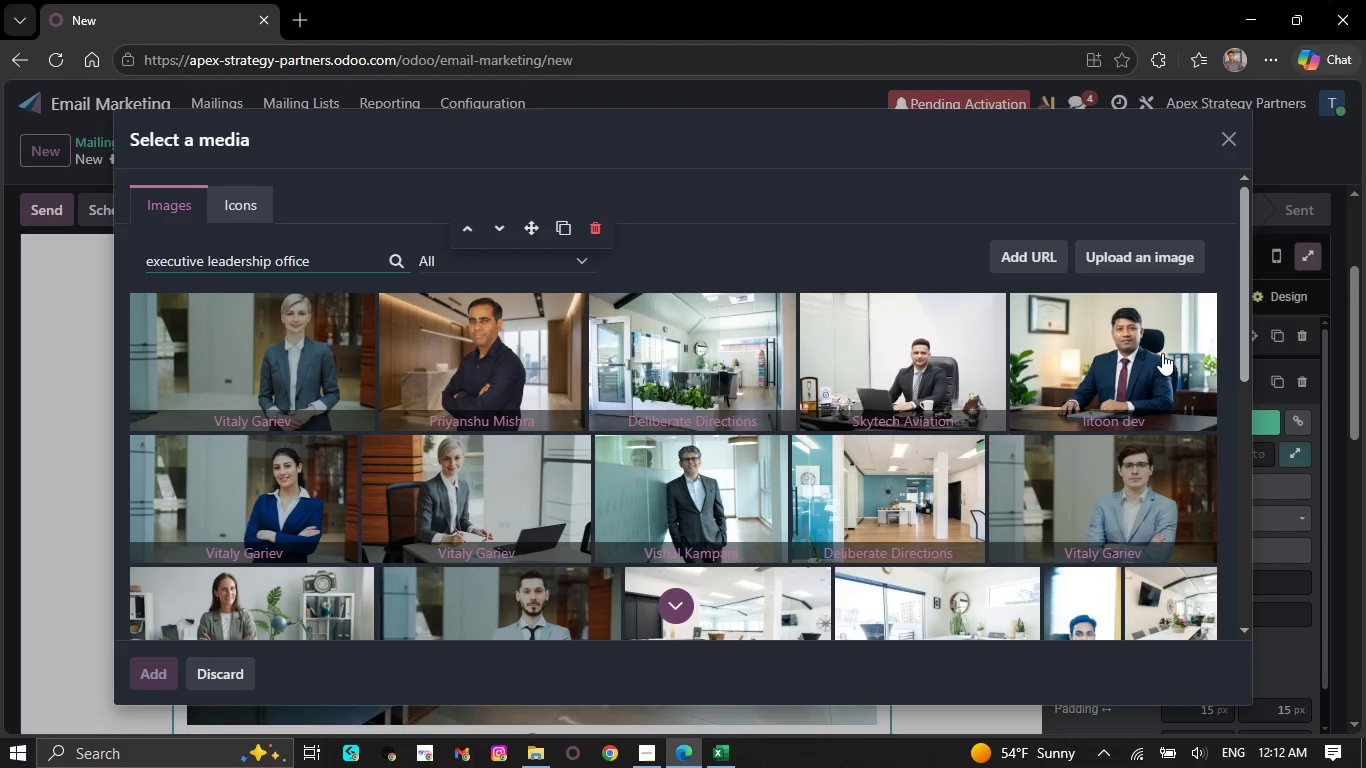 
left_click([1155, 353])
 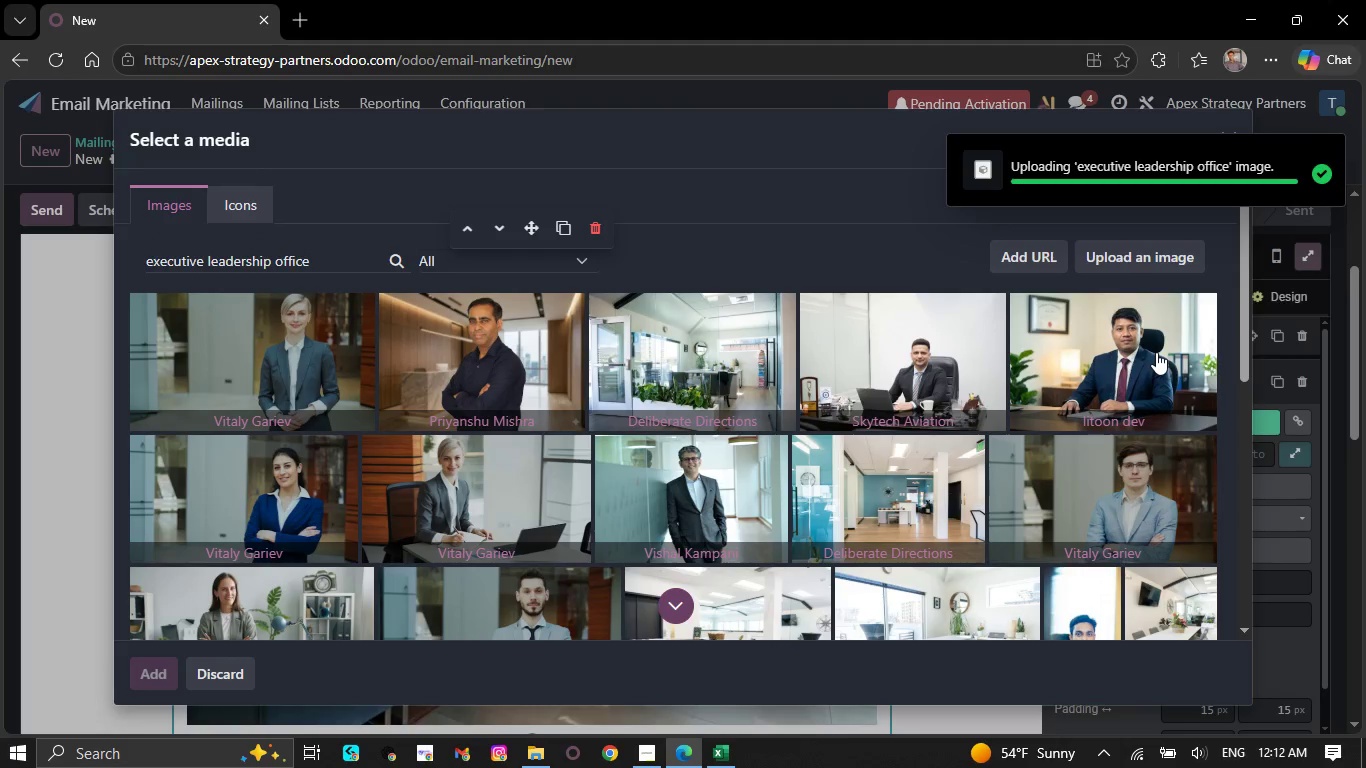 
wait(8.2)
 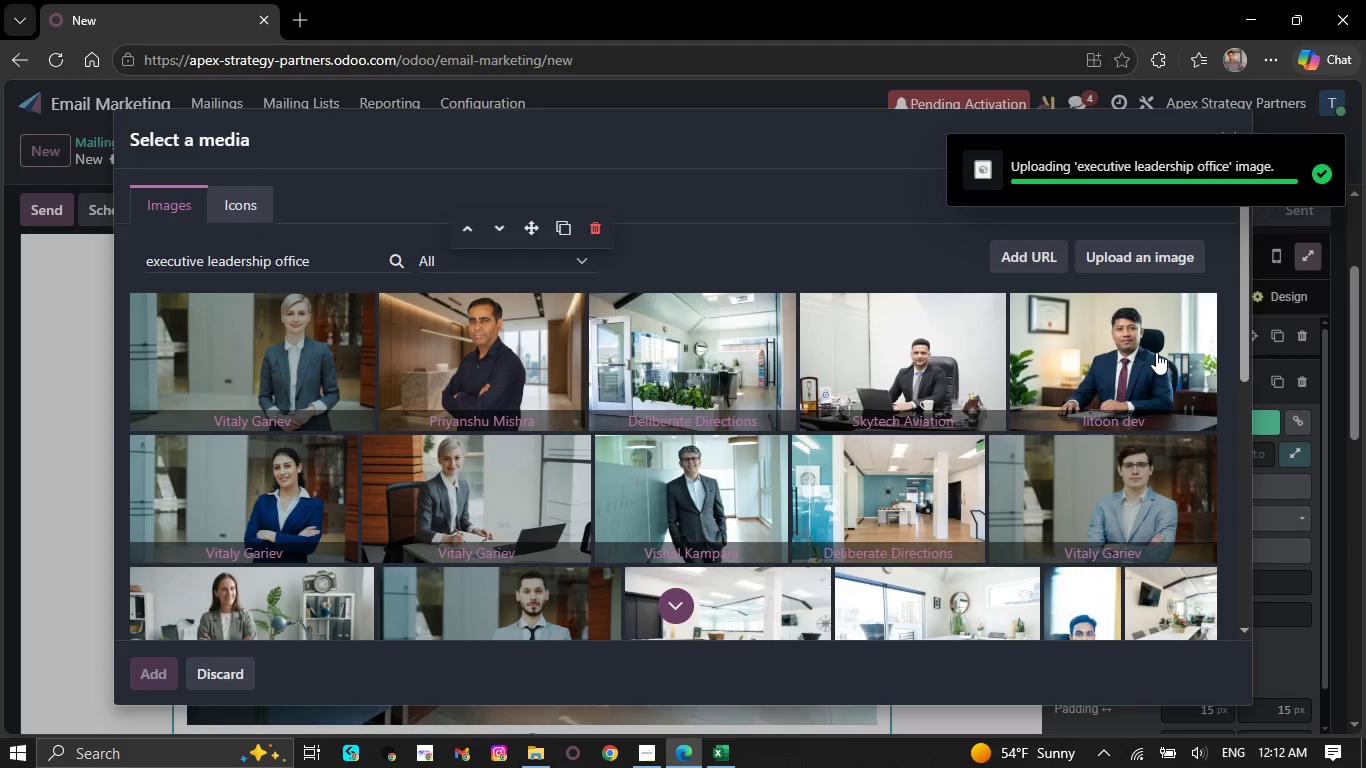 
left_click([274, 690])
 